 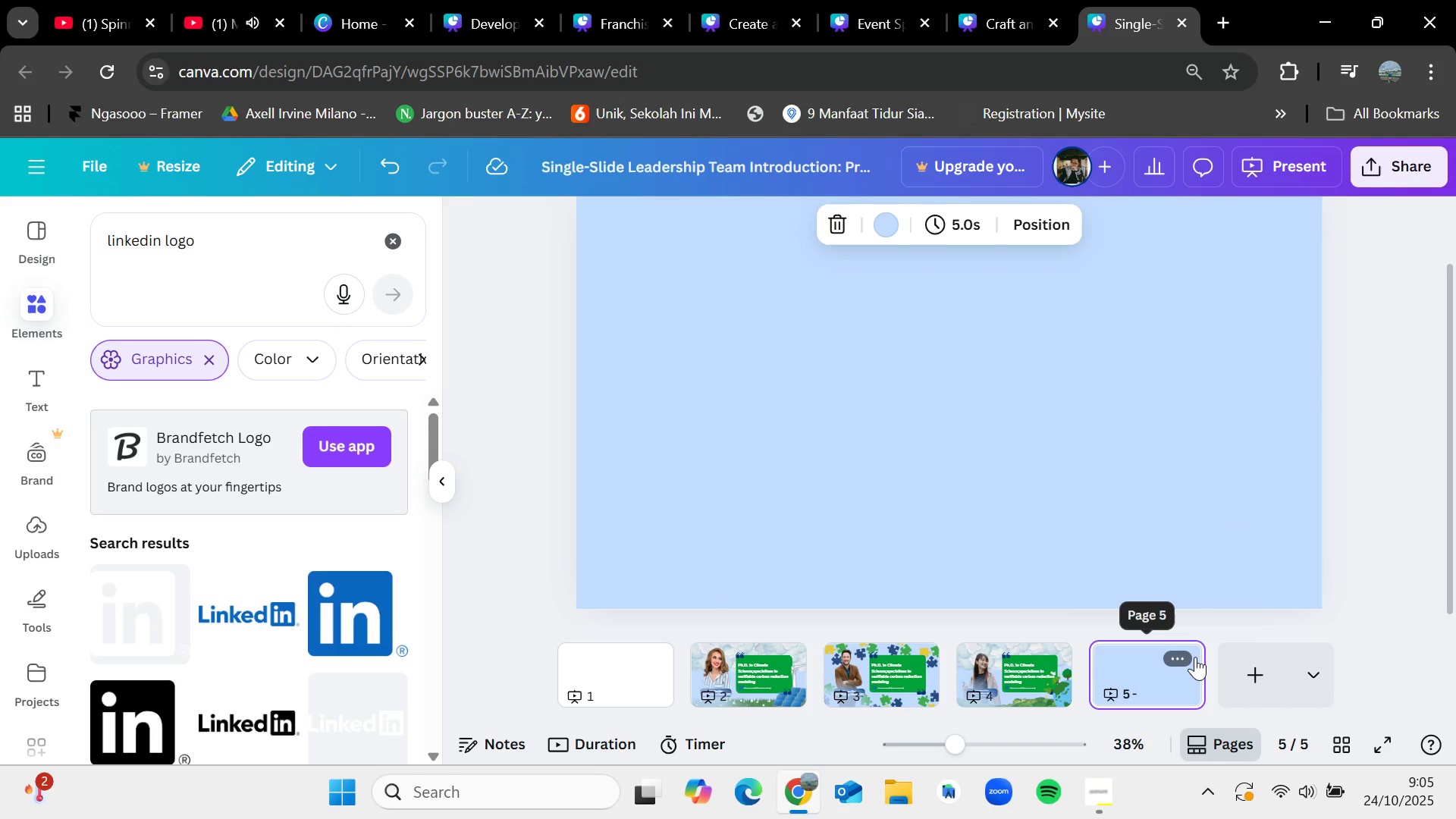 
double_click([386, 233])
 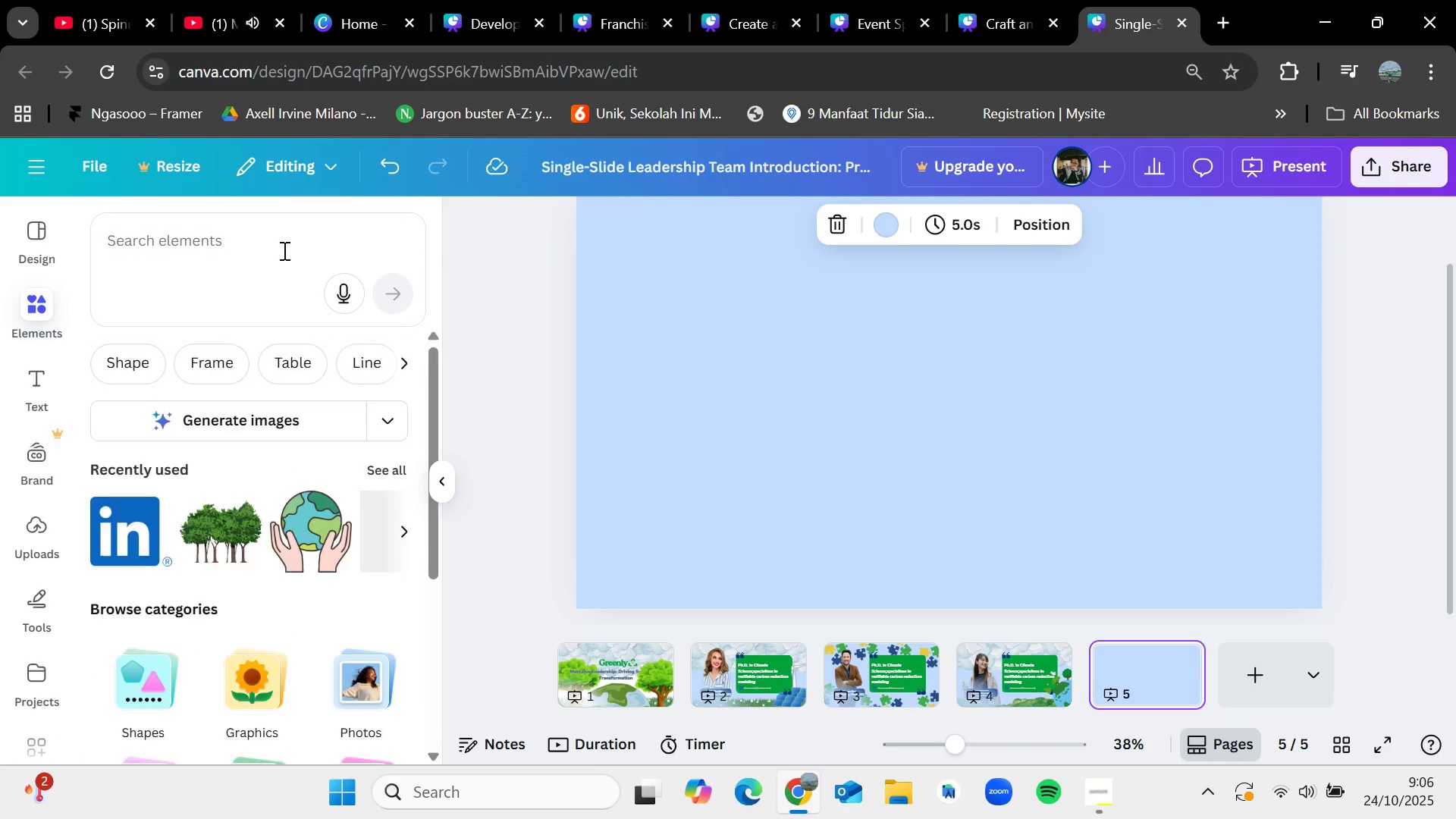 
left_click([283, 250])
 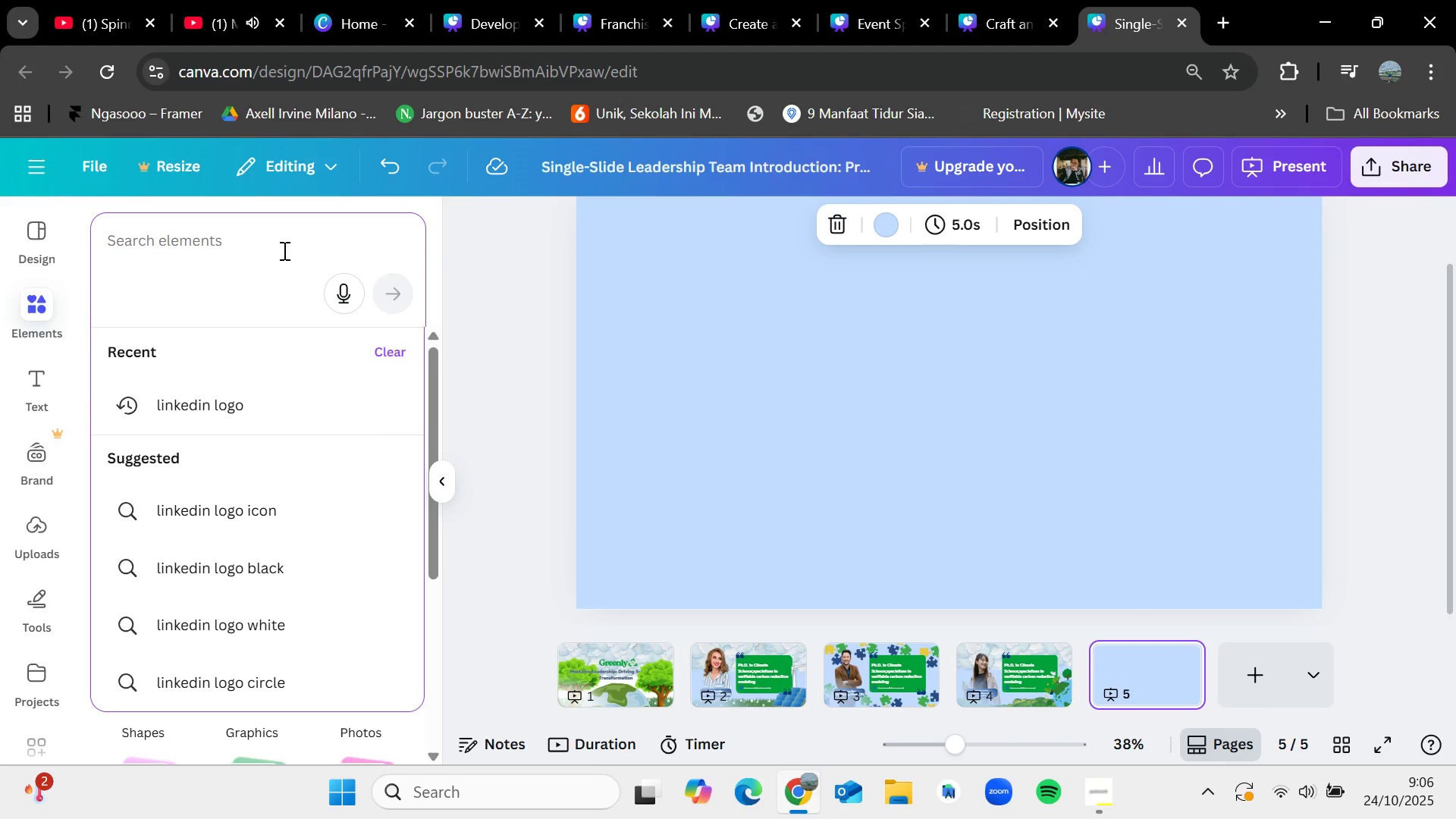 
type(bsu)
key(Backspace)
key(Backspace)
type(usines)
 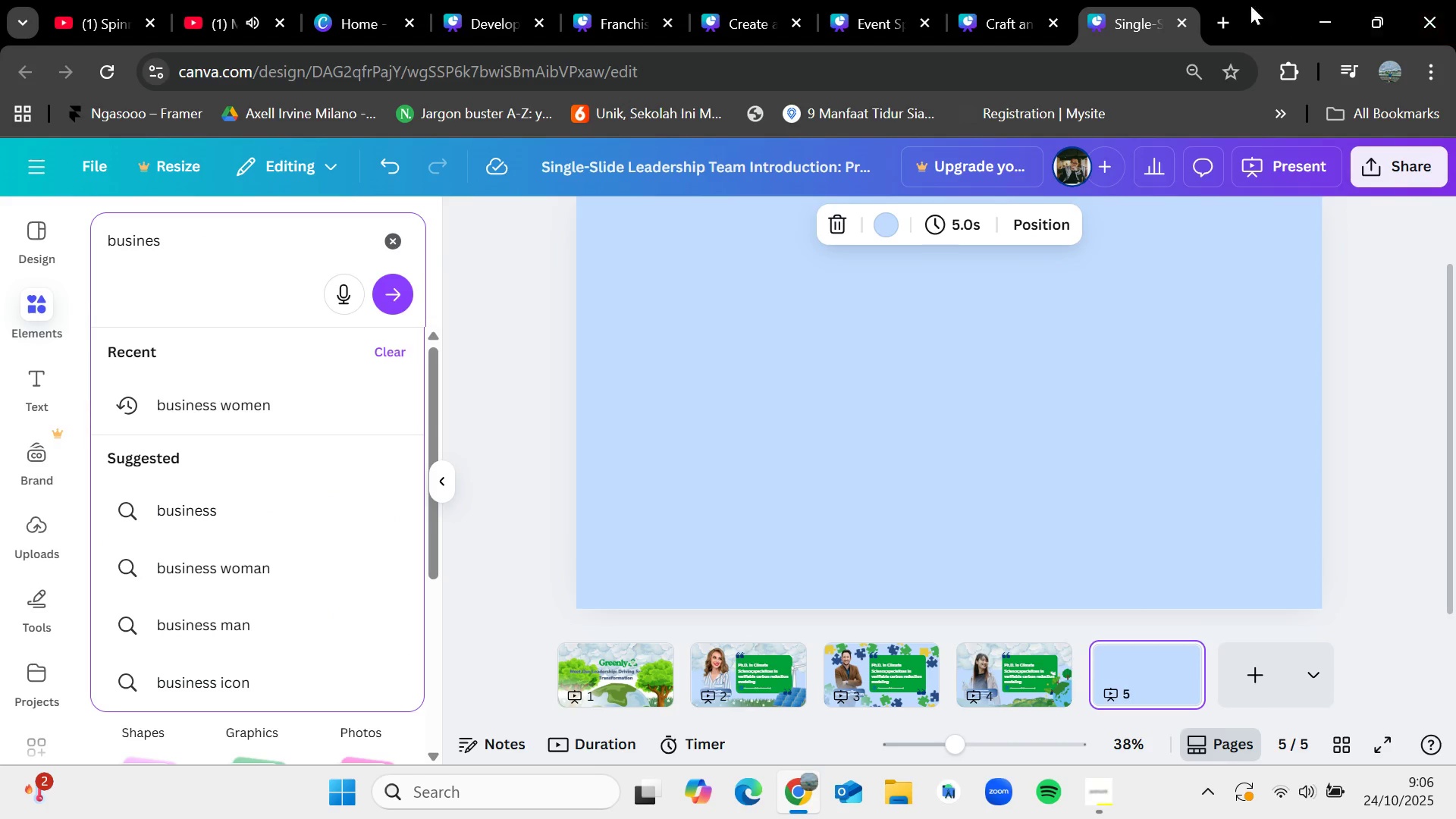 
left_click([1231, 15])
 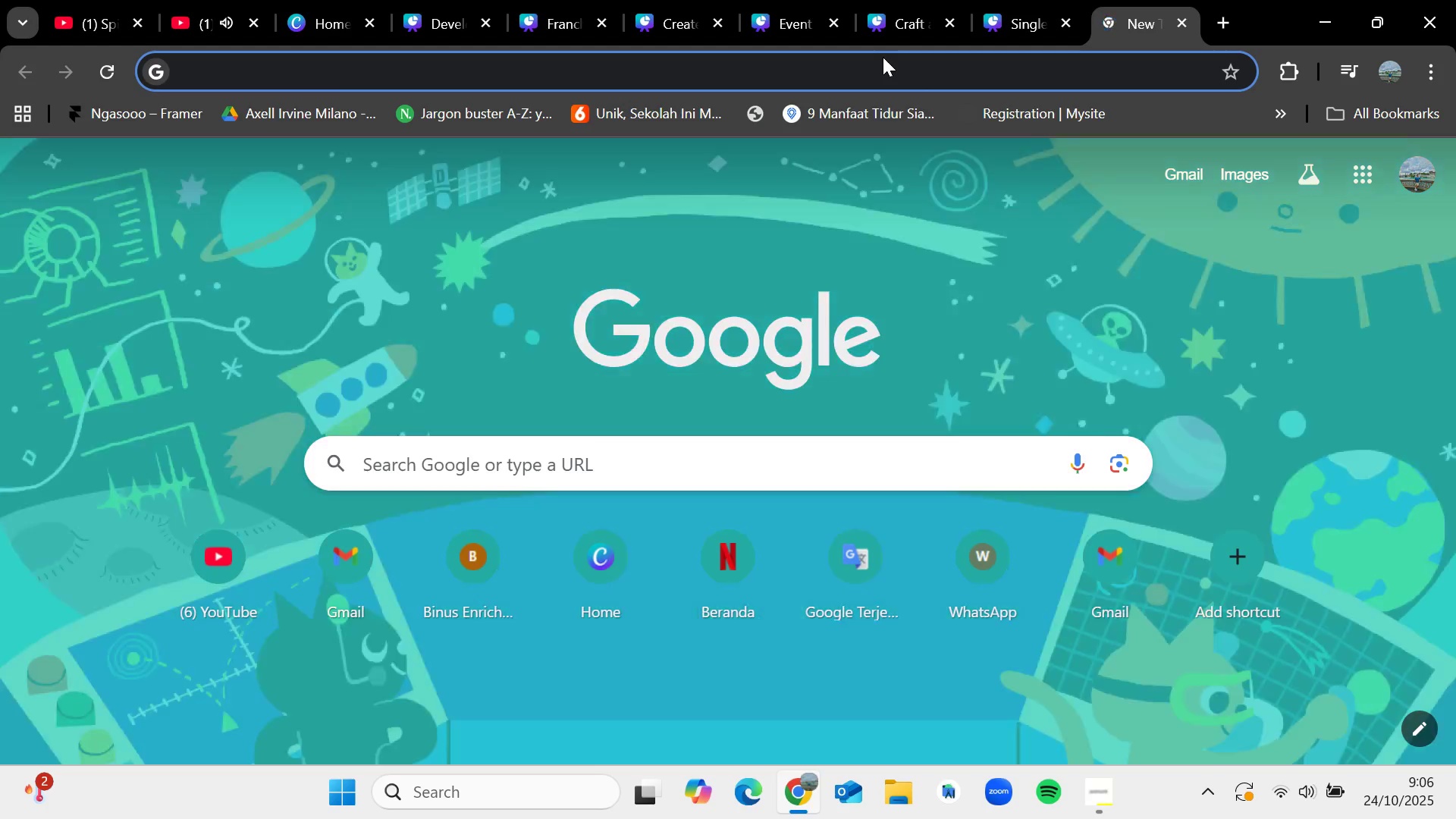 
type(business women h)
key(Backspace)
type(png)
 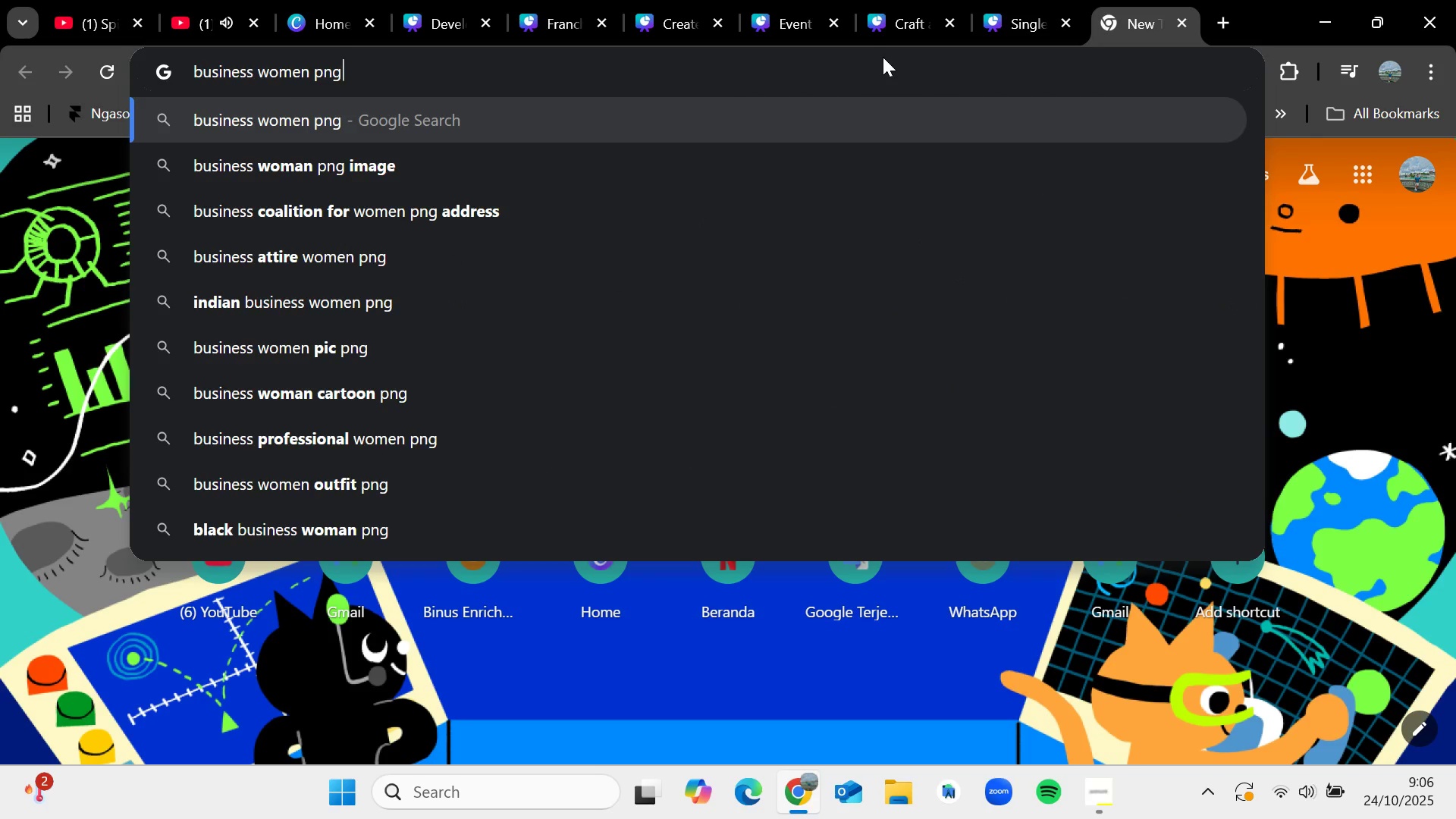 
key(Enter)
 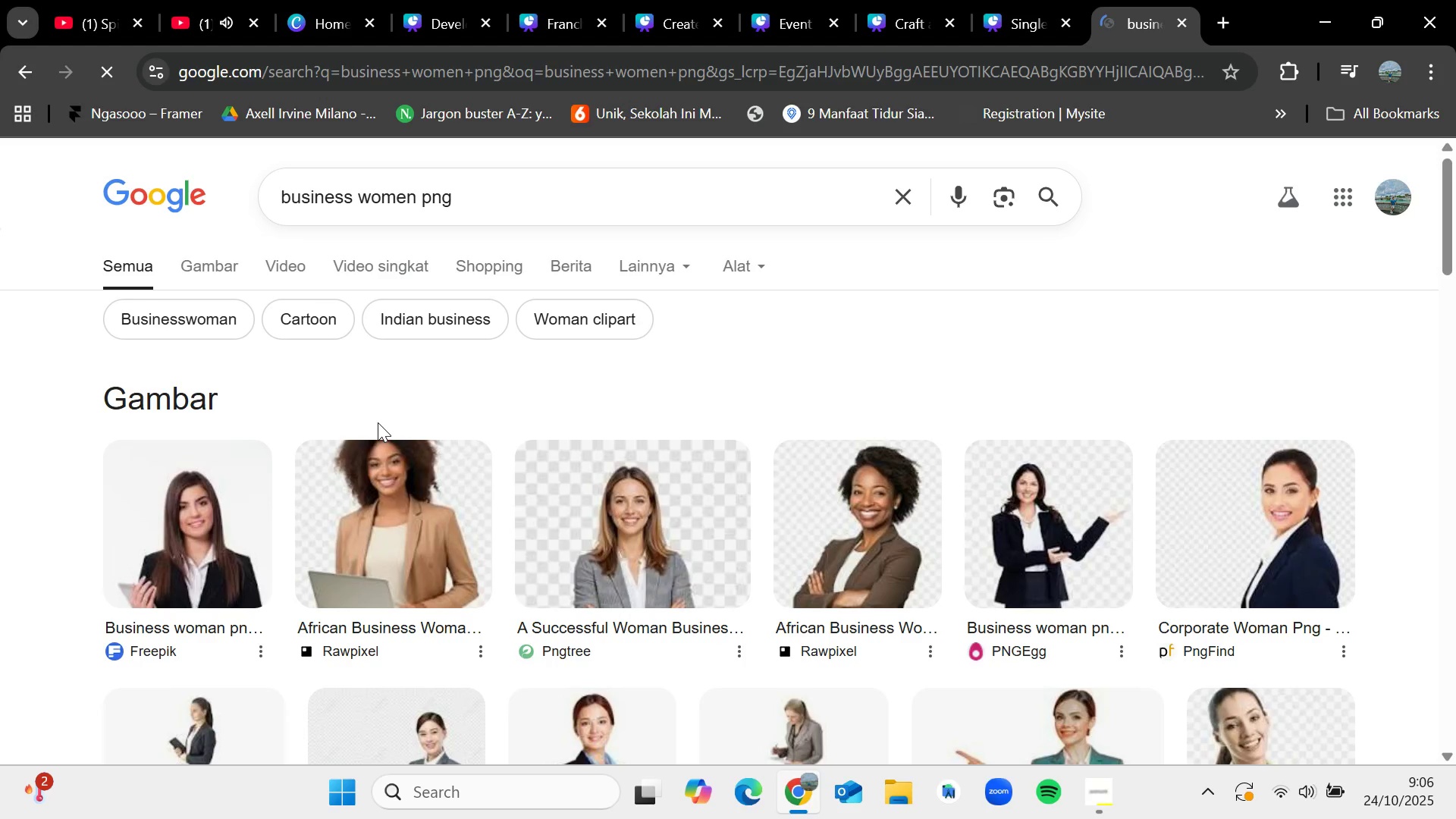 
scroll: coordinate [368, 468], scroll_direction: down, amount: 4.0
 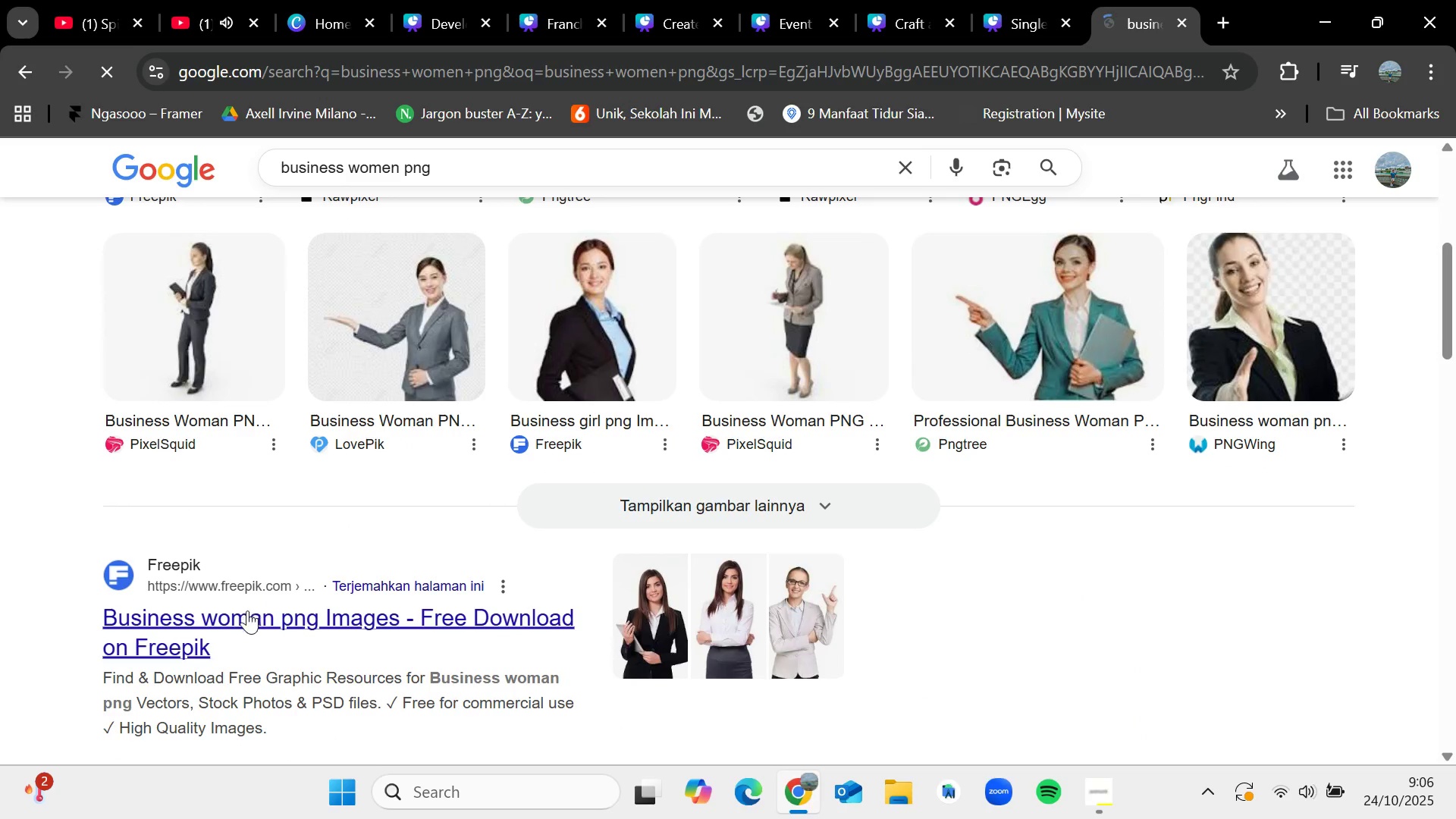 
left_click([238, 614])
 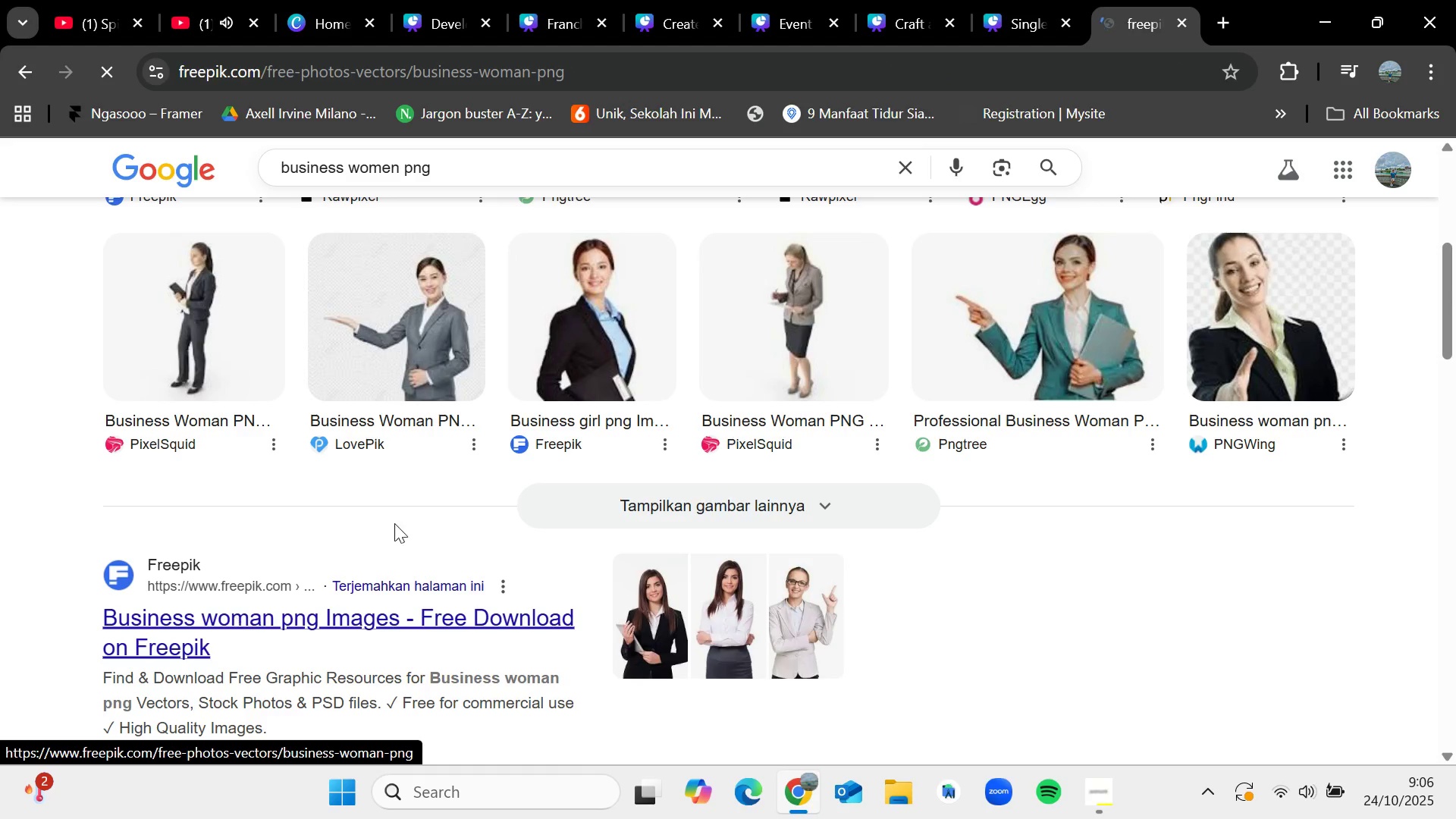 
left_click([1044, 0])
 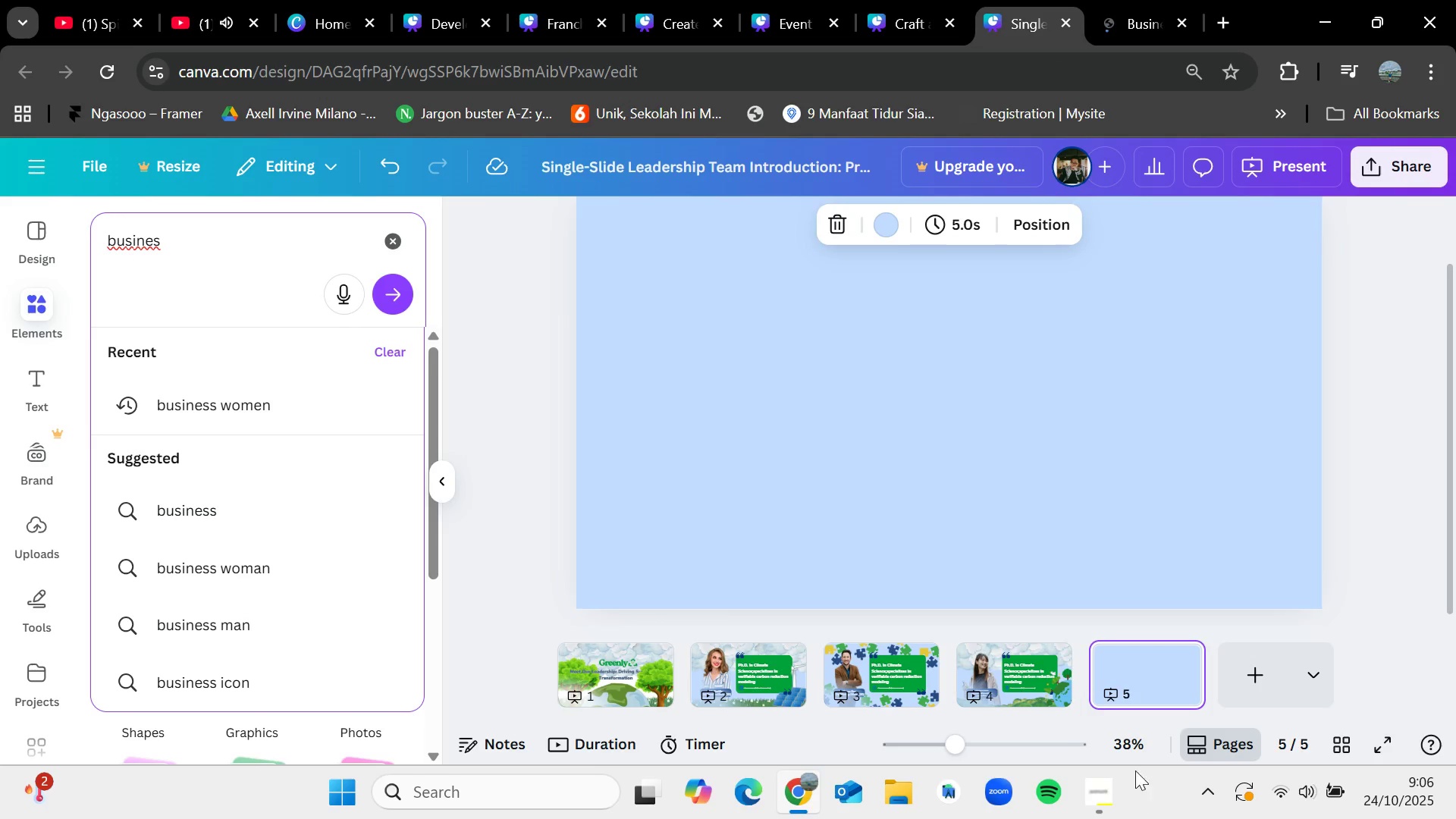 
left_click([1109, 775])
 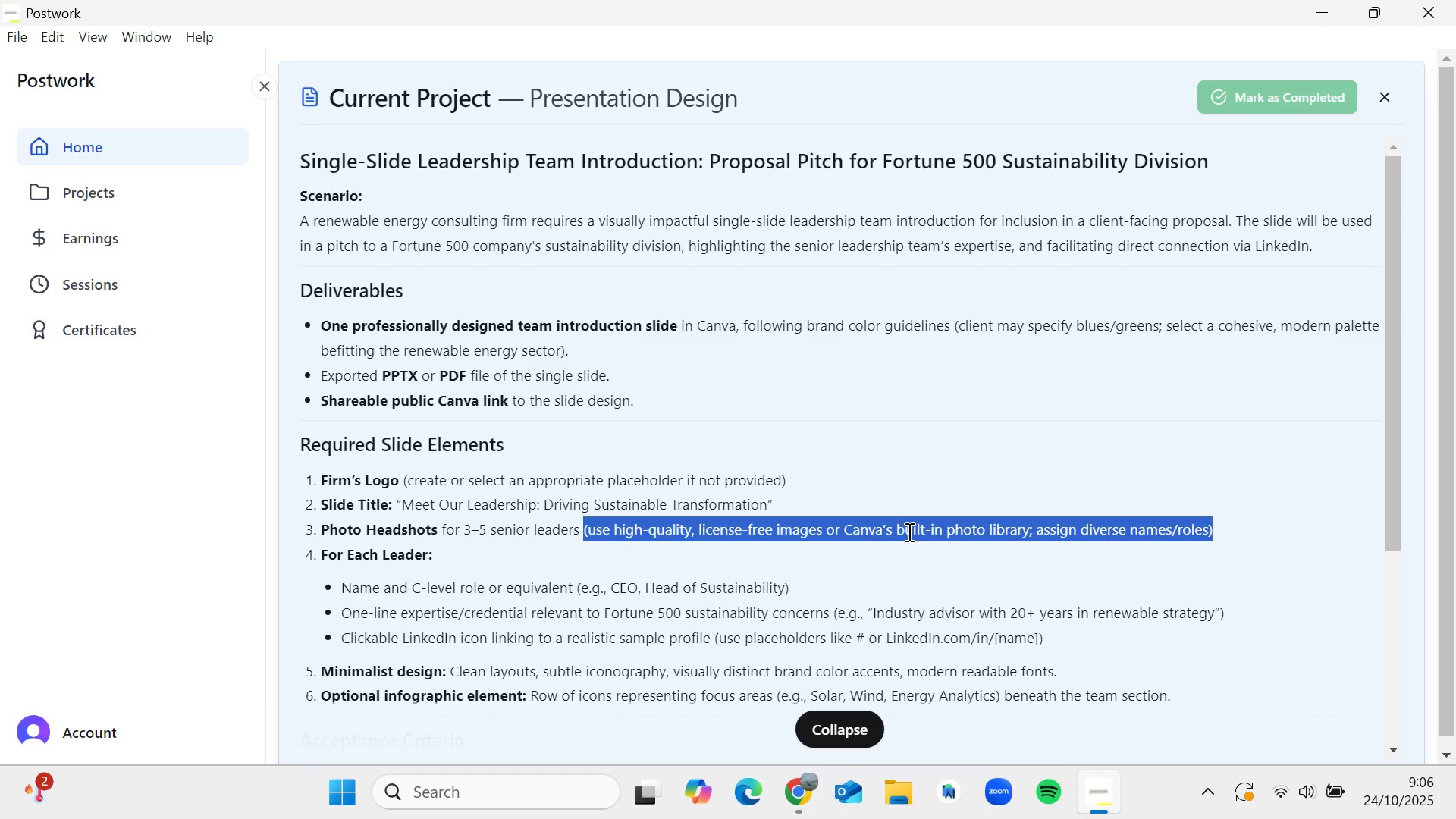 
wait(14.8)
 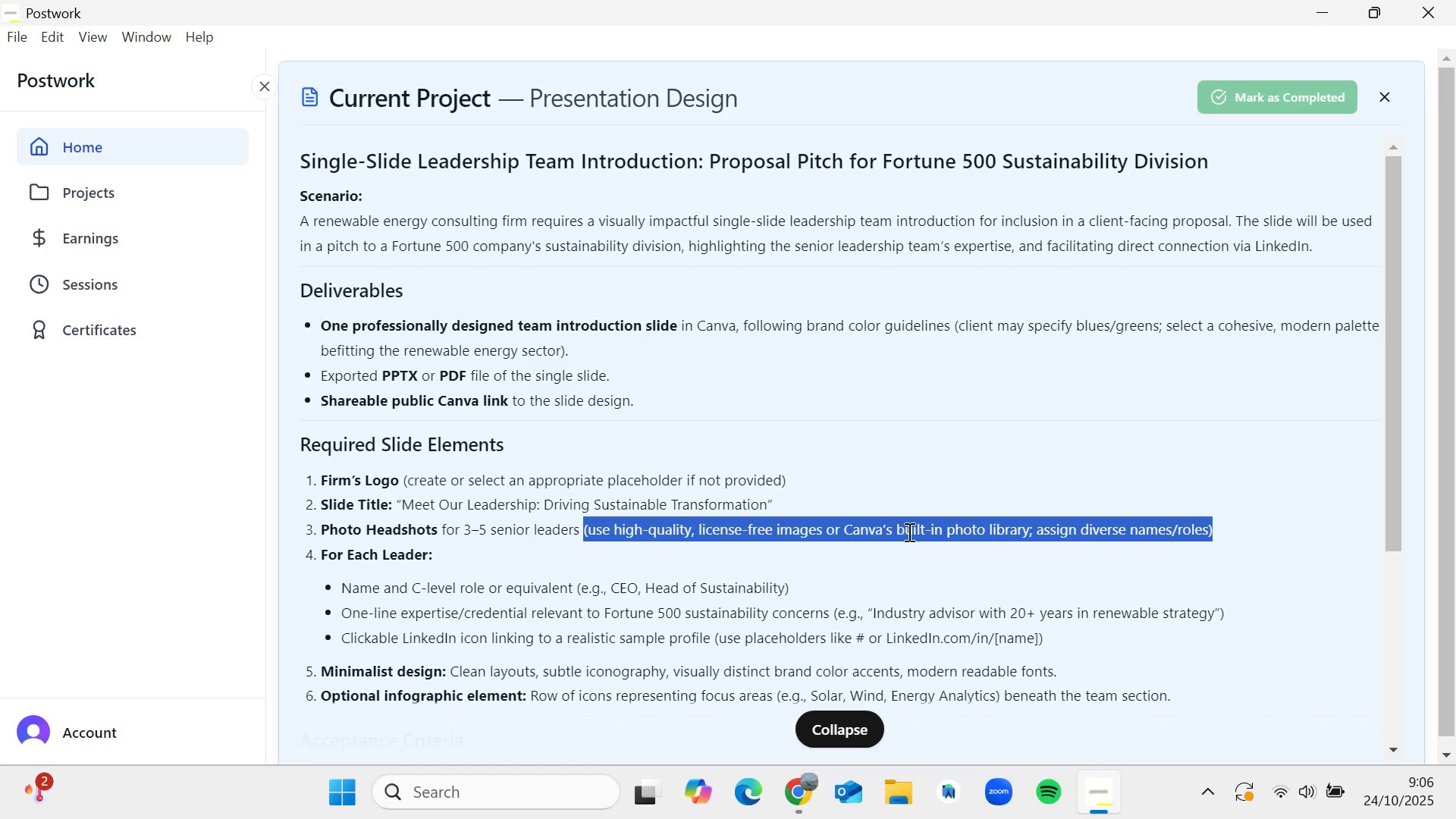 
left_click([811, 785])
 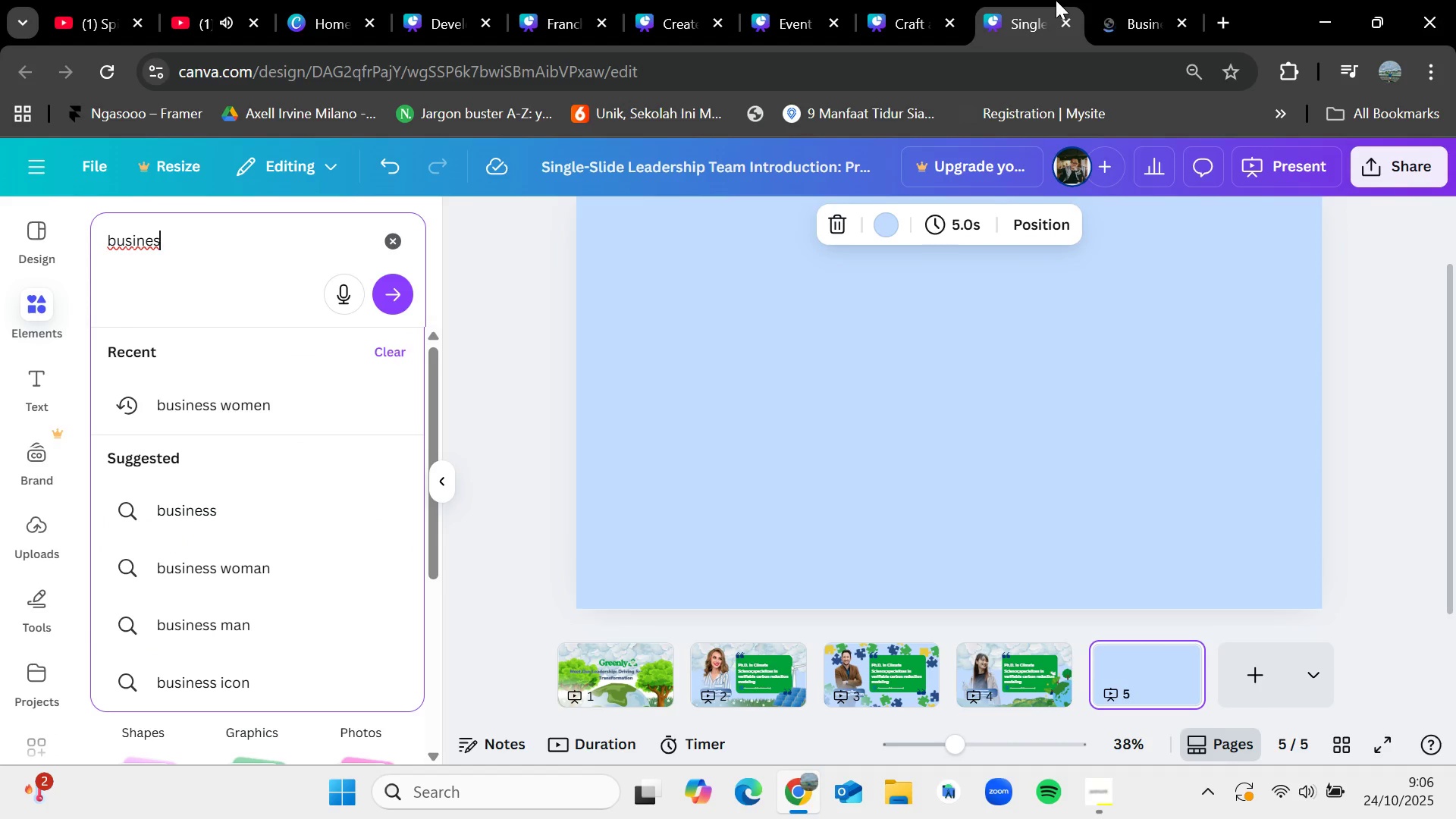 
left_click([1119, 0])
 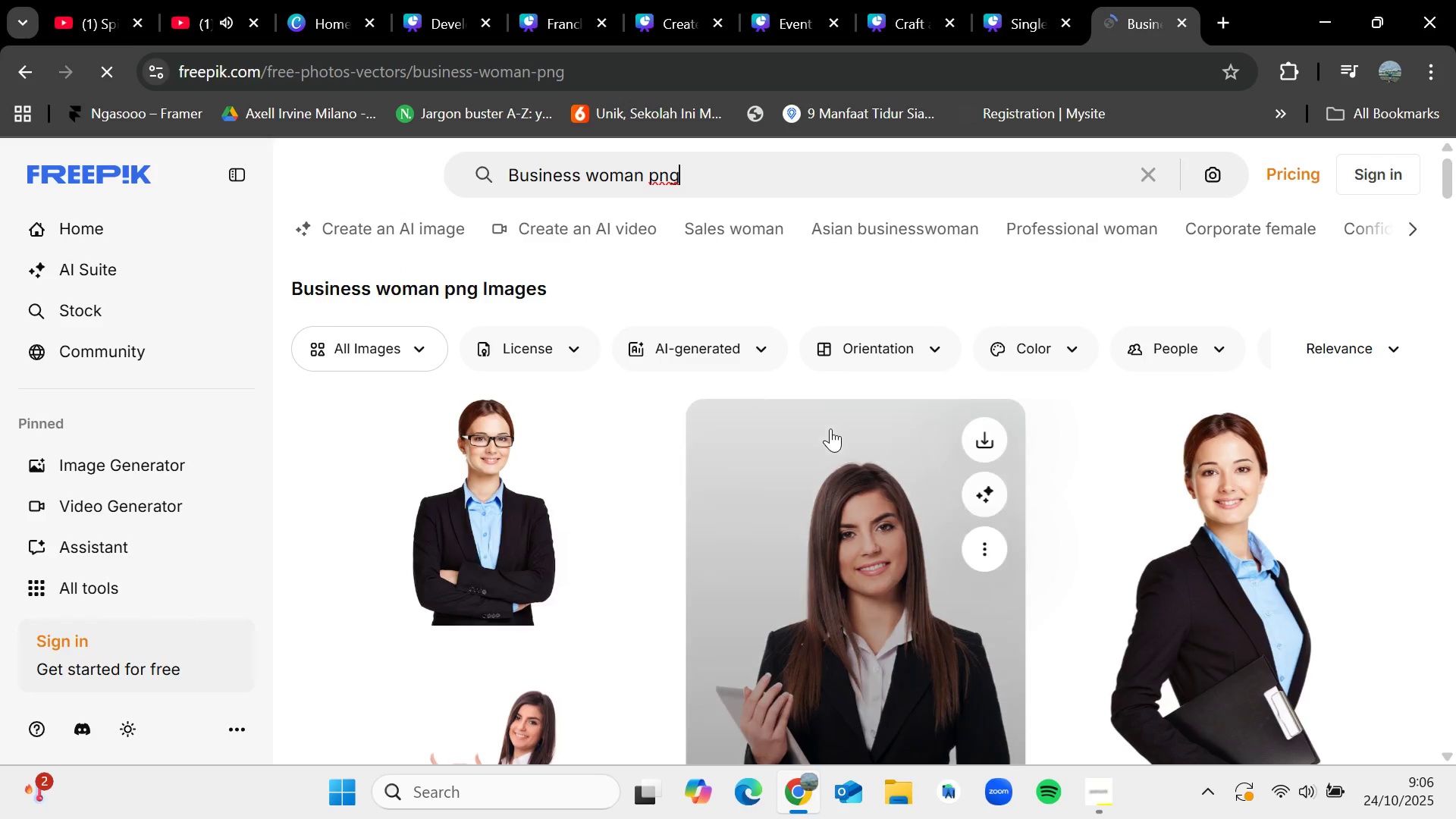 
scroll: coordinate [852, 520], scroll_direction: down, amount: 2.0
 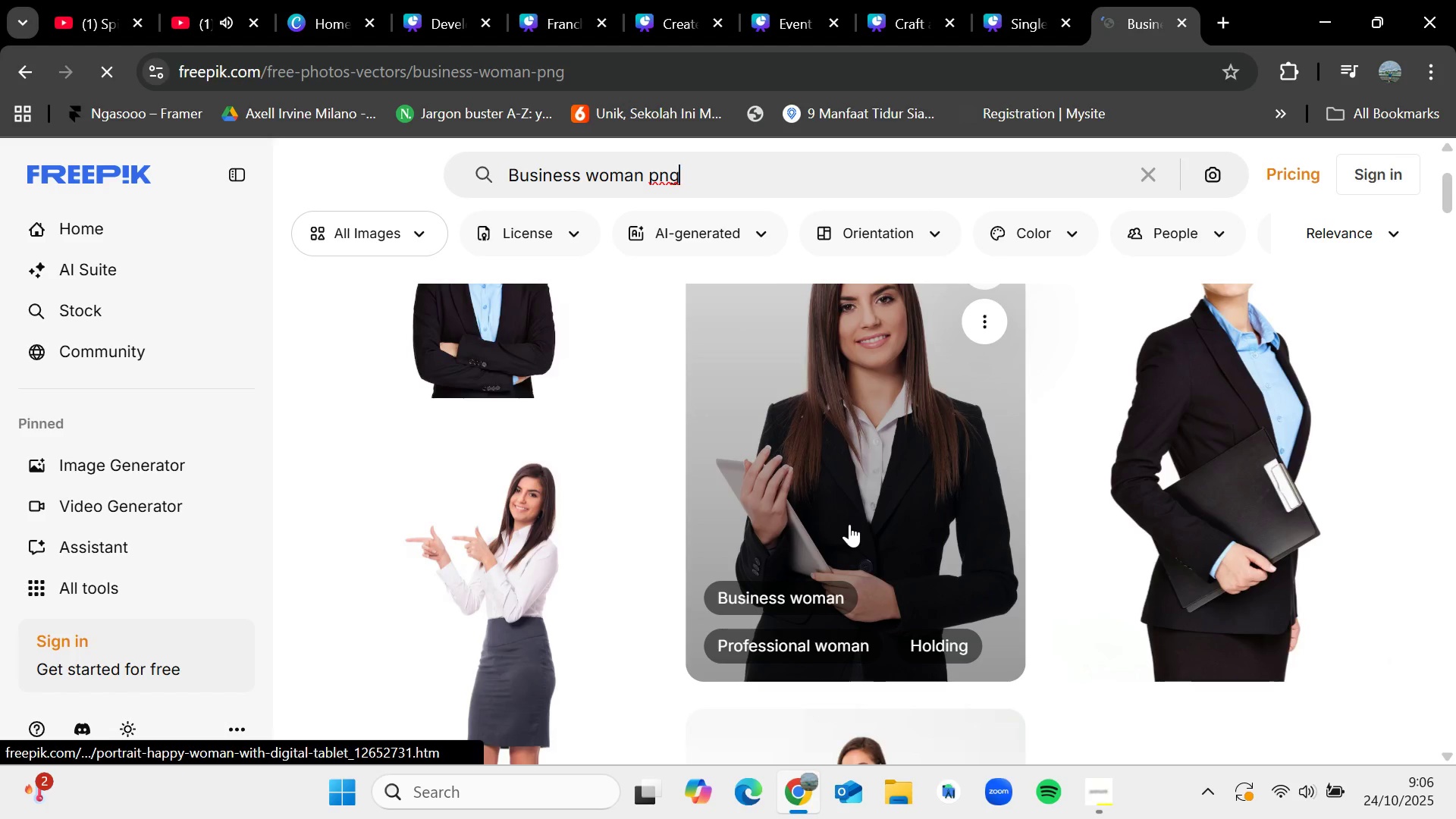 
scroll: coordinate [845, 452], scroll_direction: none, amount: 0.0
 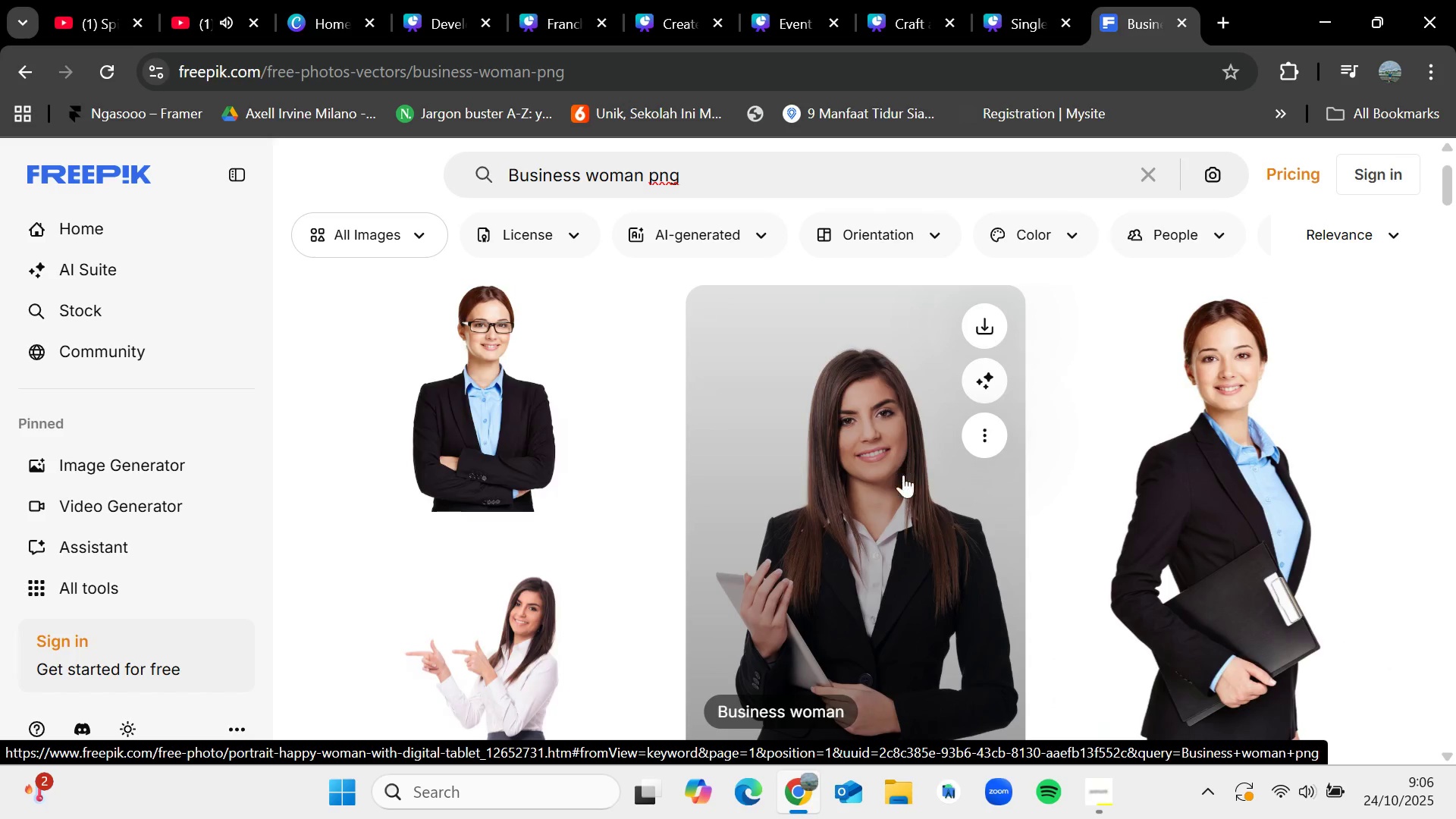 
left_click([869, 513])
 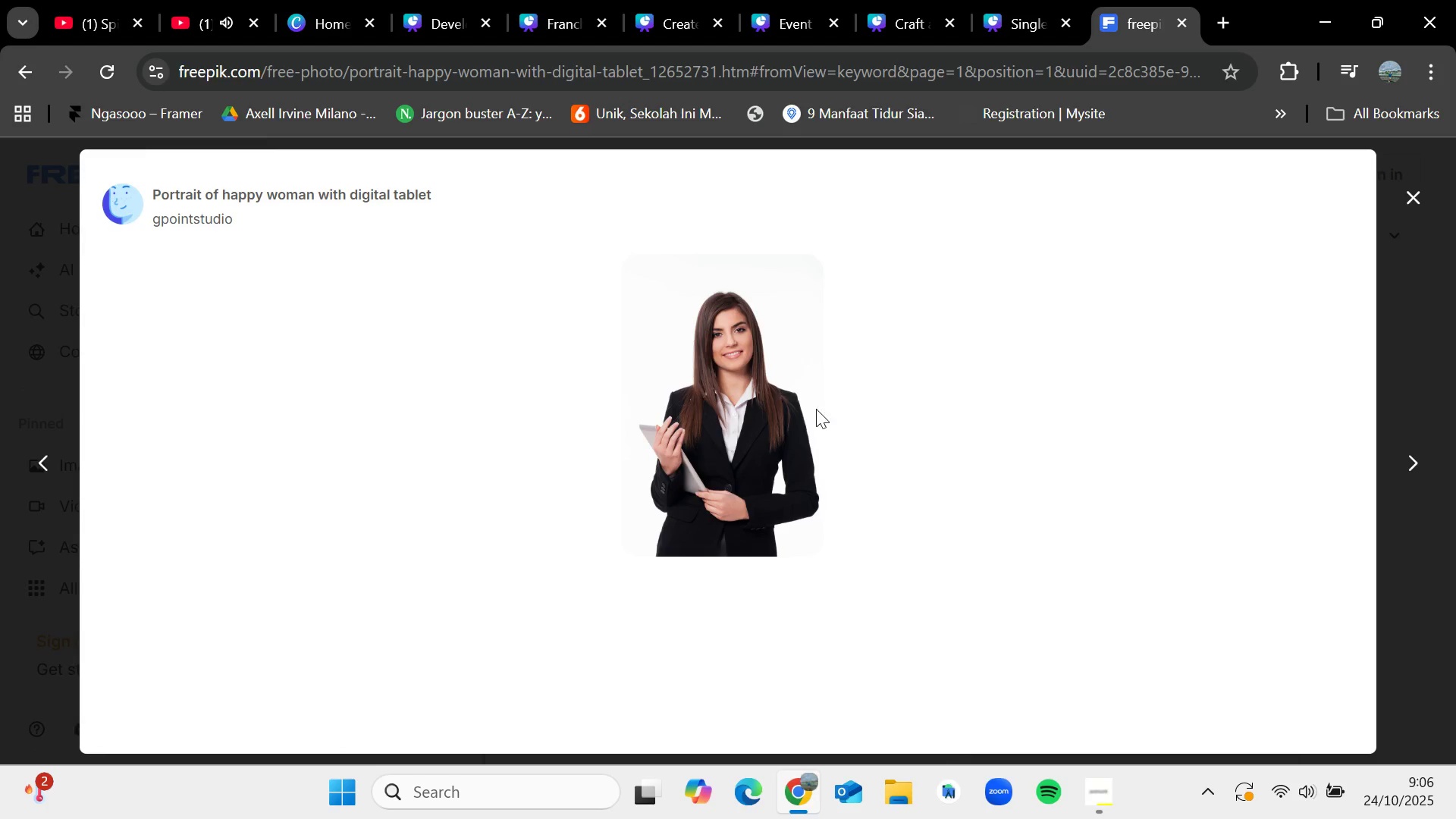 
right_click([746, 406])
 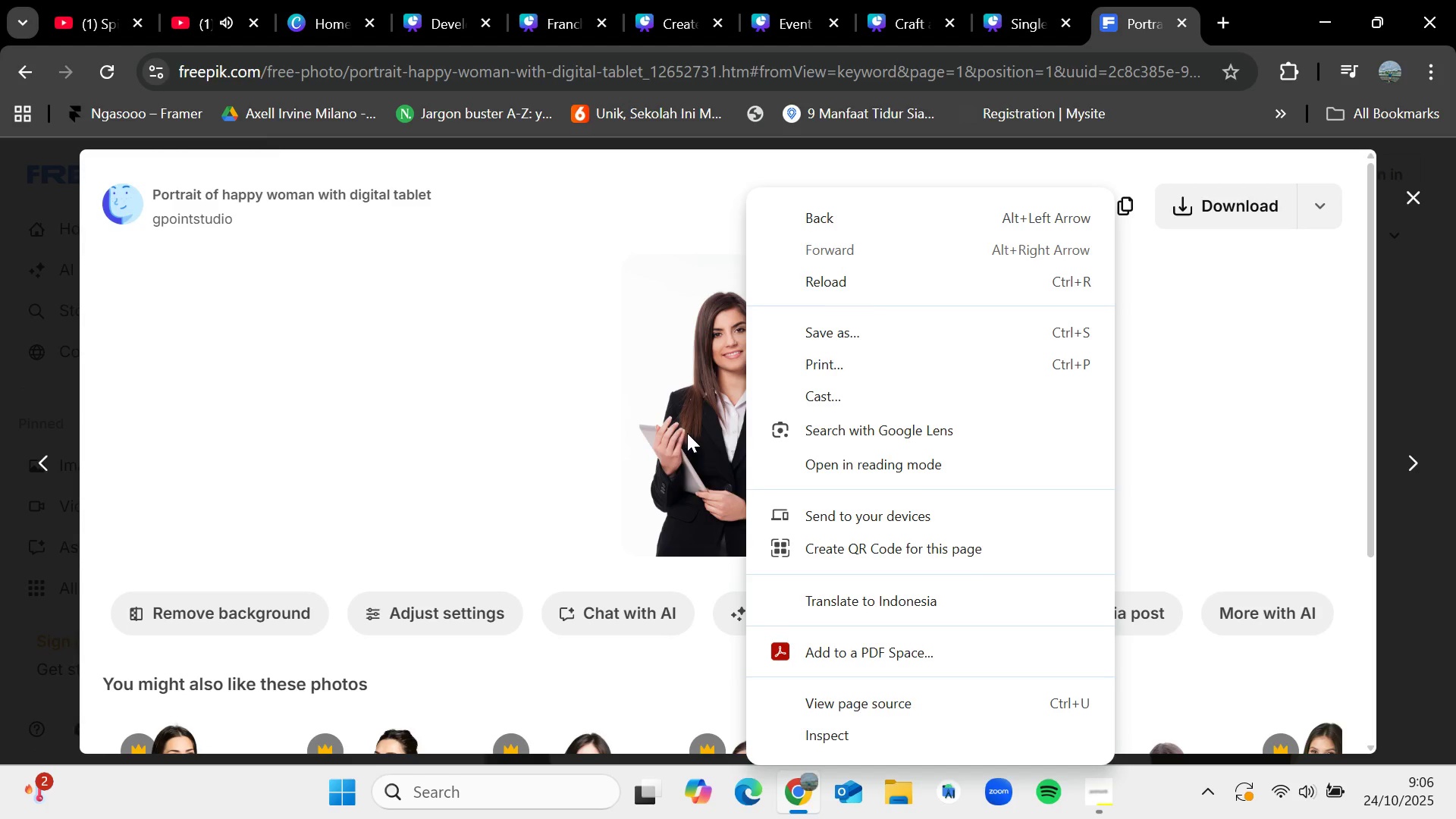 
left_click([687, 433])
 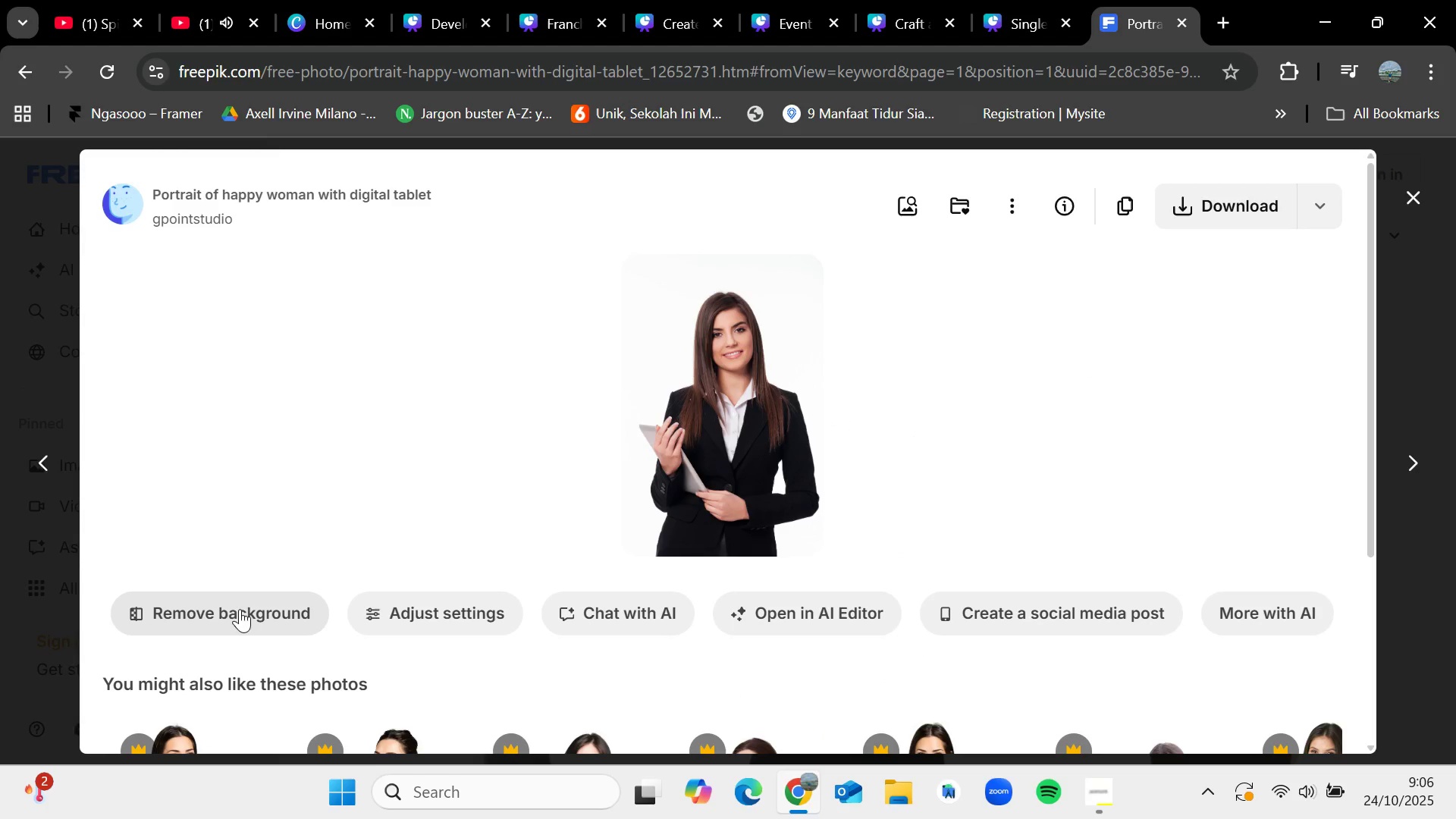 
left_click([240, 617])
 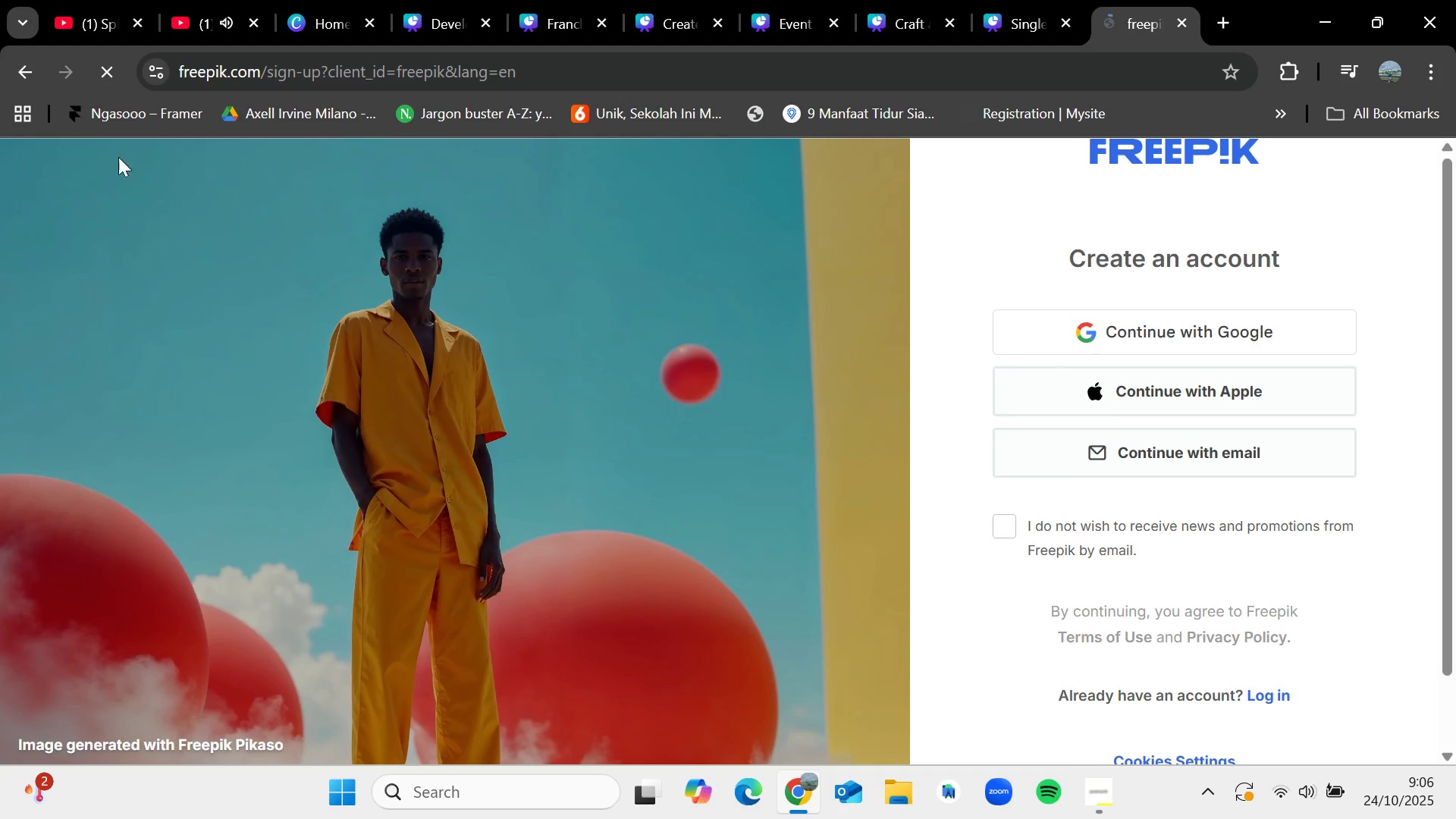 
left_click([42, 67])
 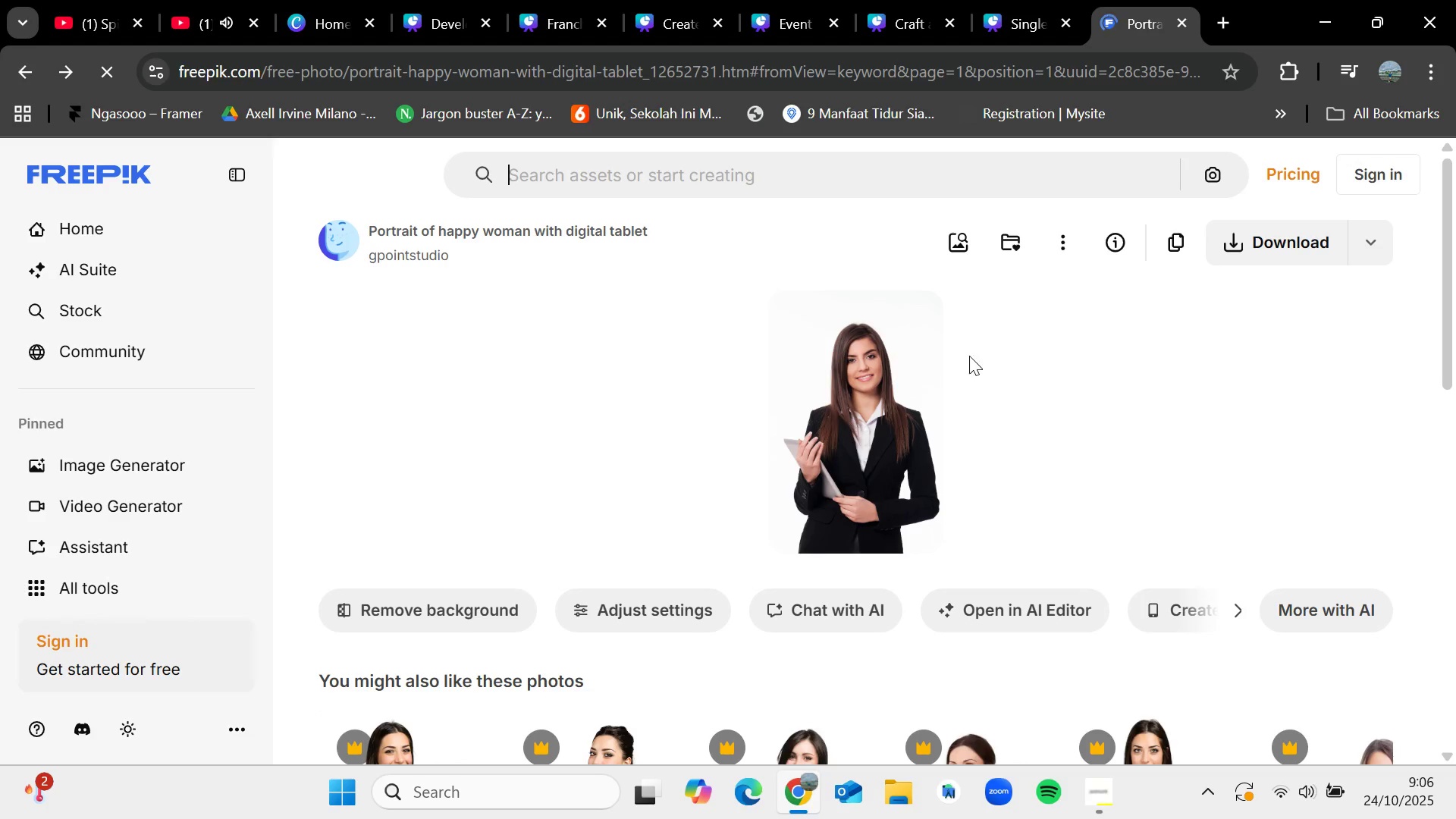 
left_click([1240, 259])
 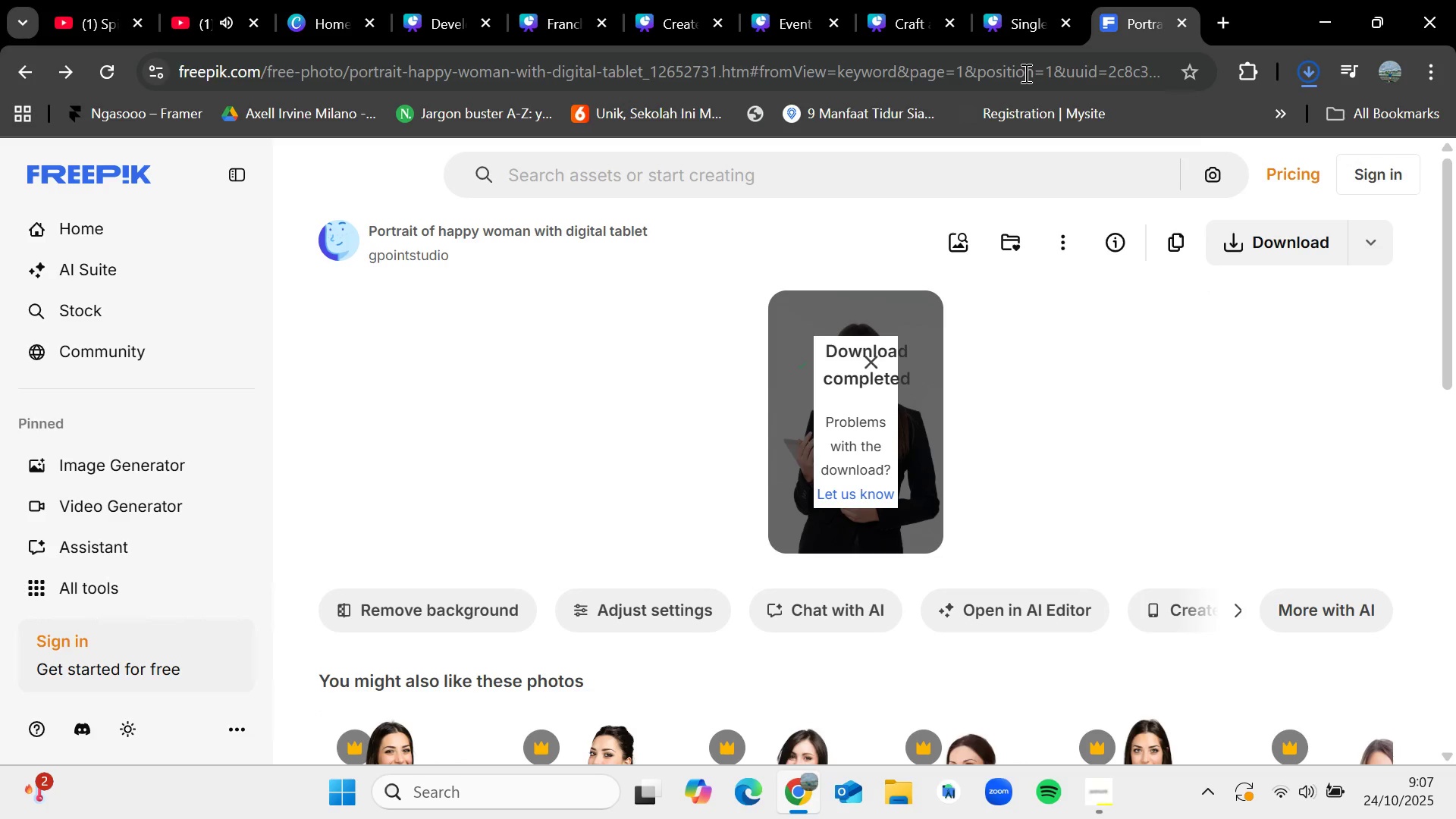 
wait(7.53)
 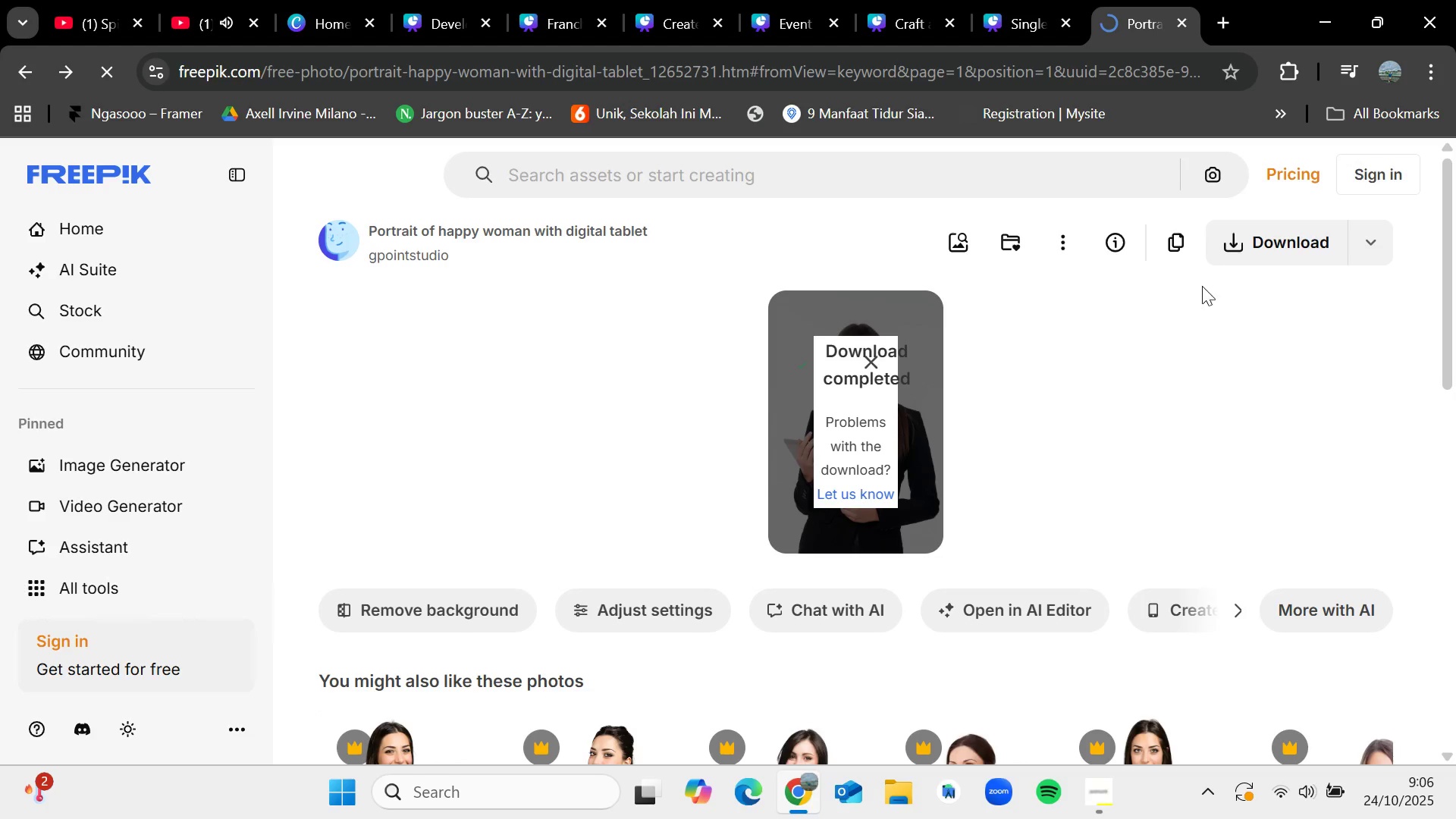 
left_click([1224, 17])
 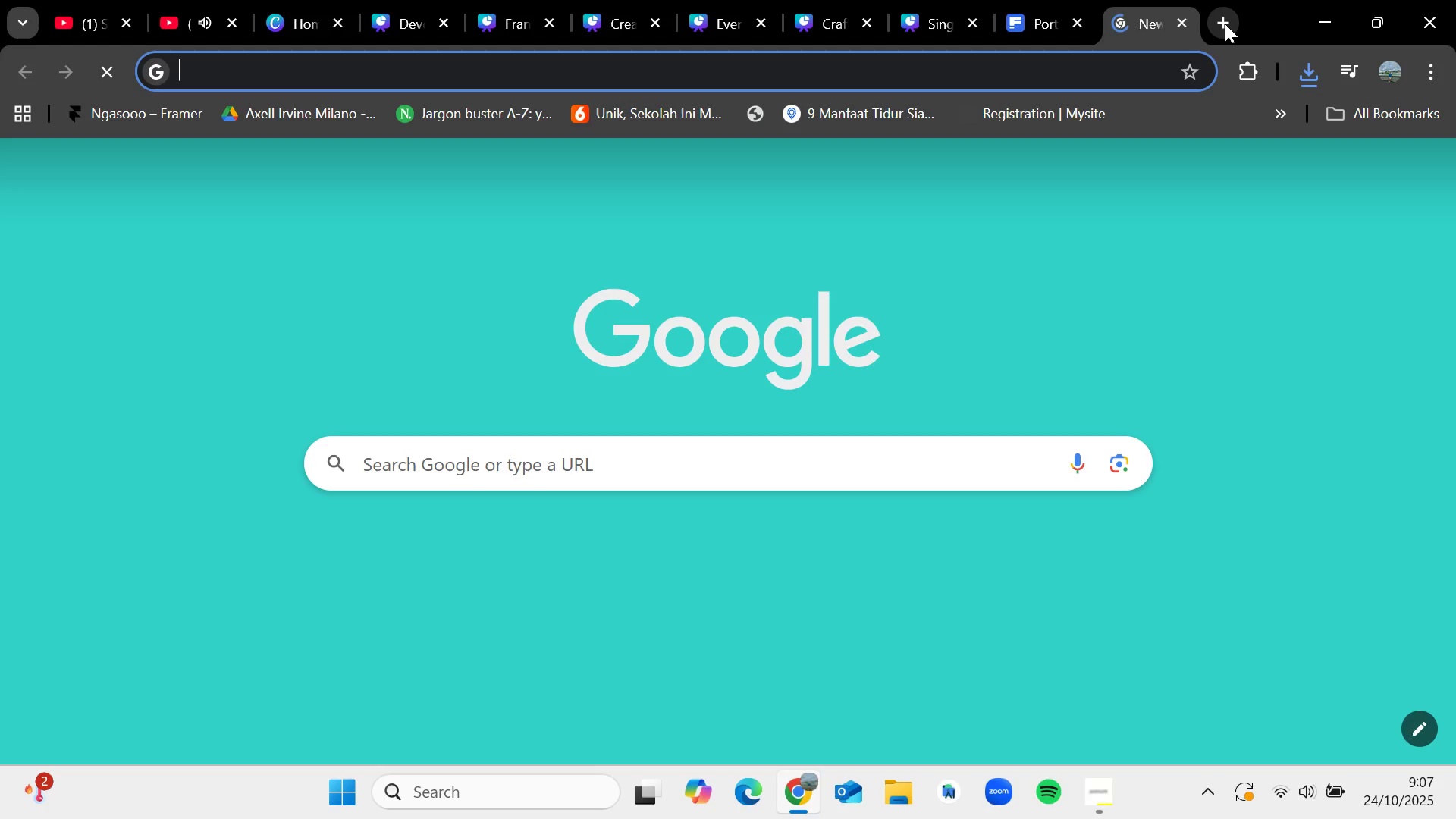 
type(remove bg)
 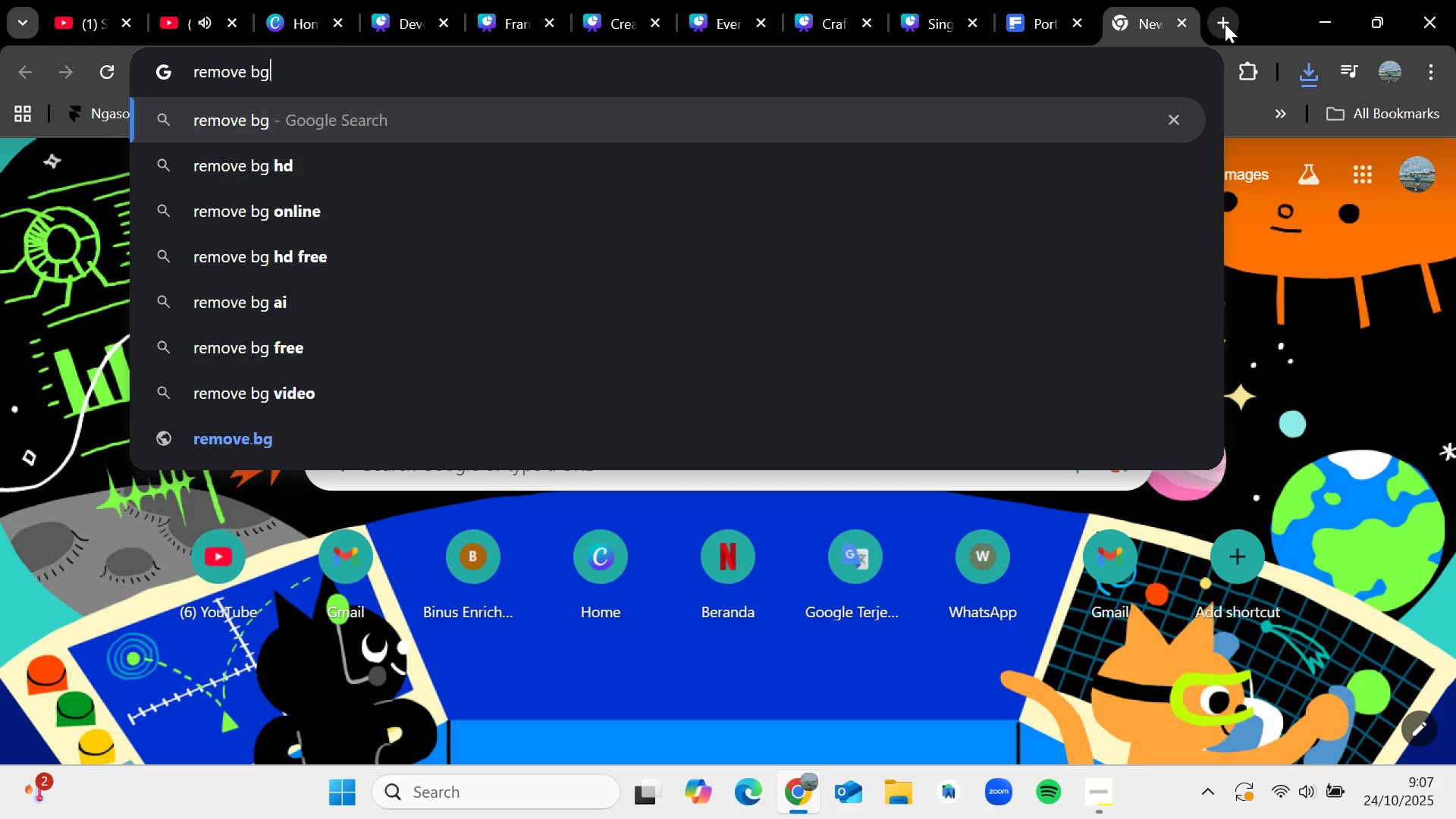 
key(Enter)
 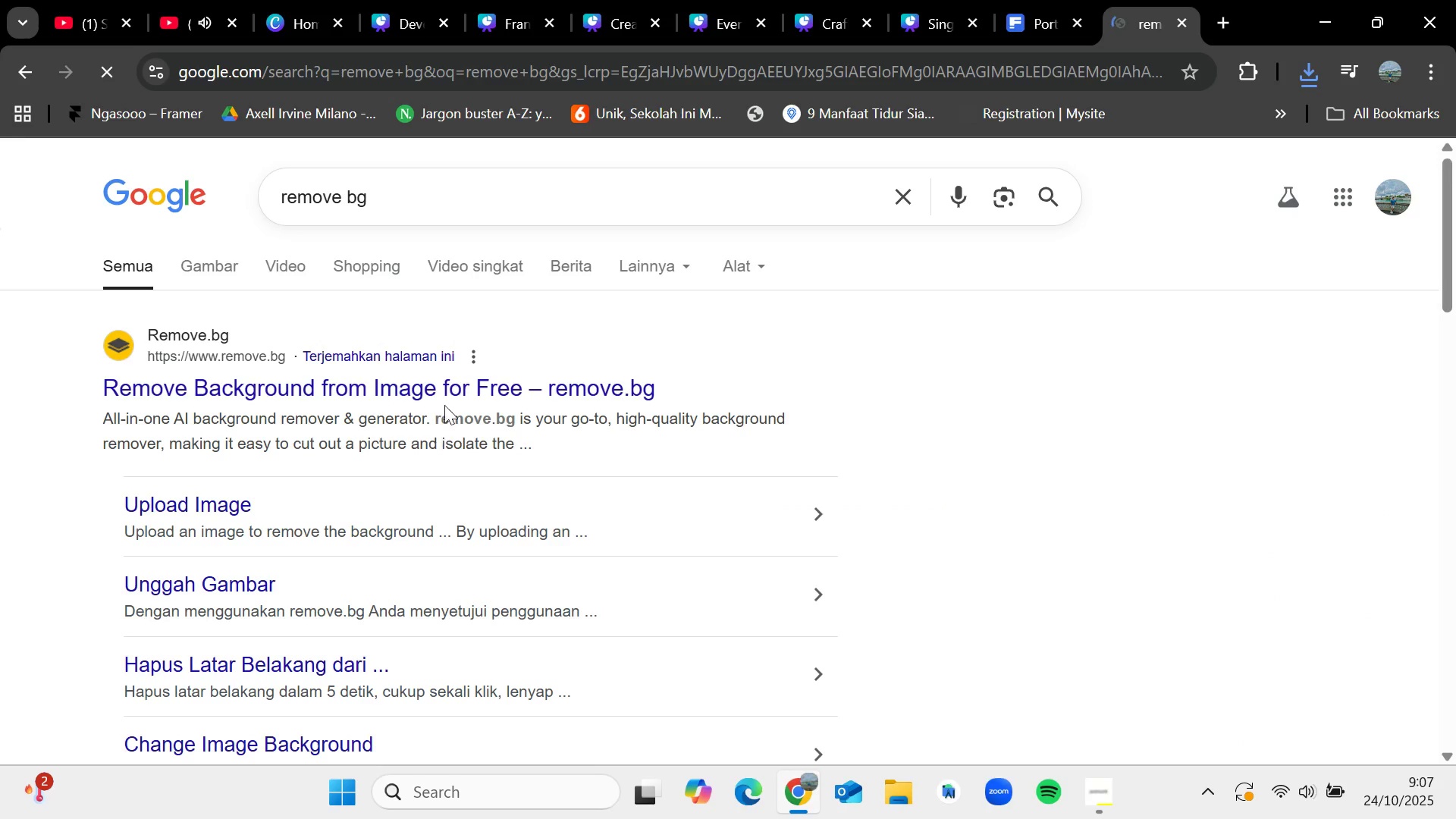 
left_click([451, 388])
 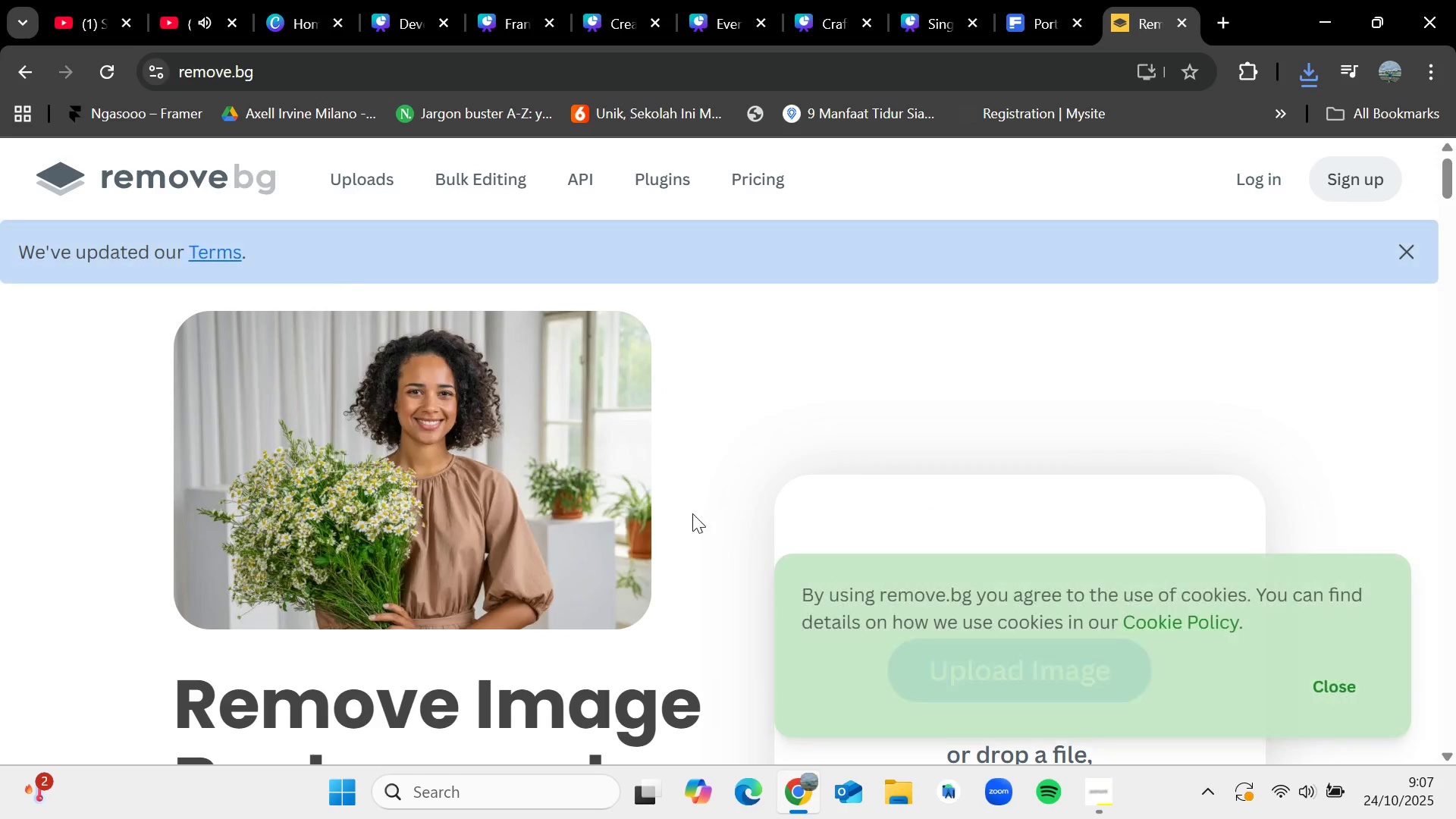 
left_click([1360, 695])
 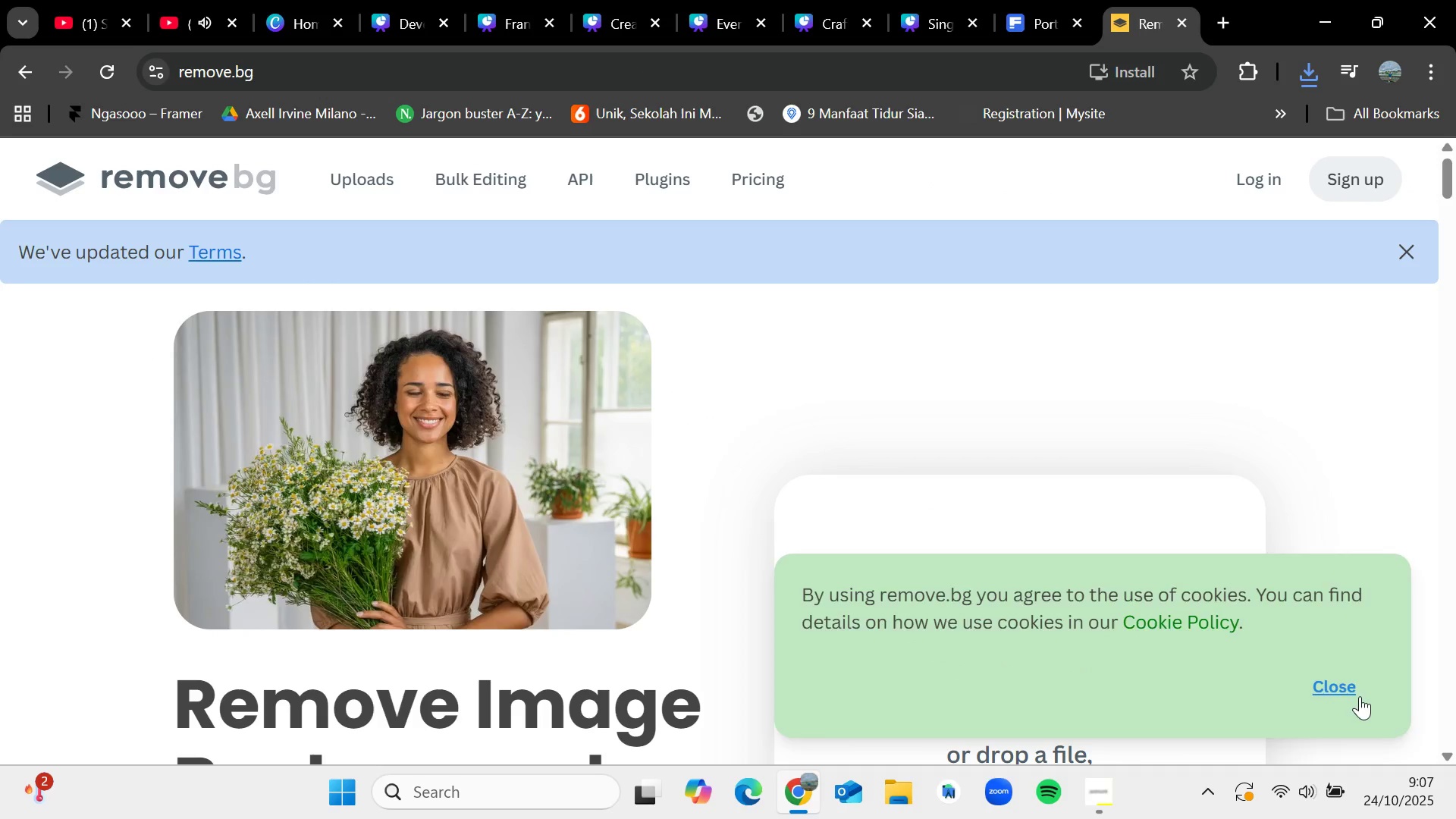 
left_click([1043, 659])
 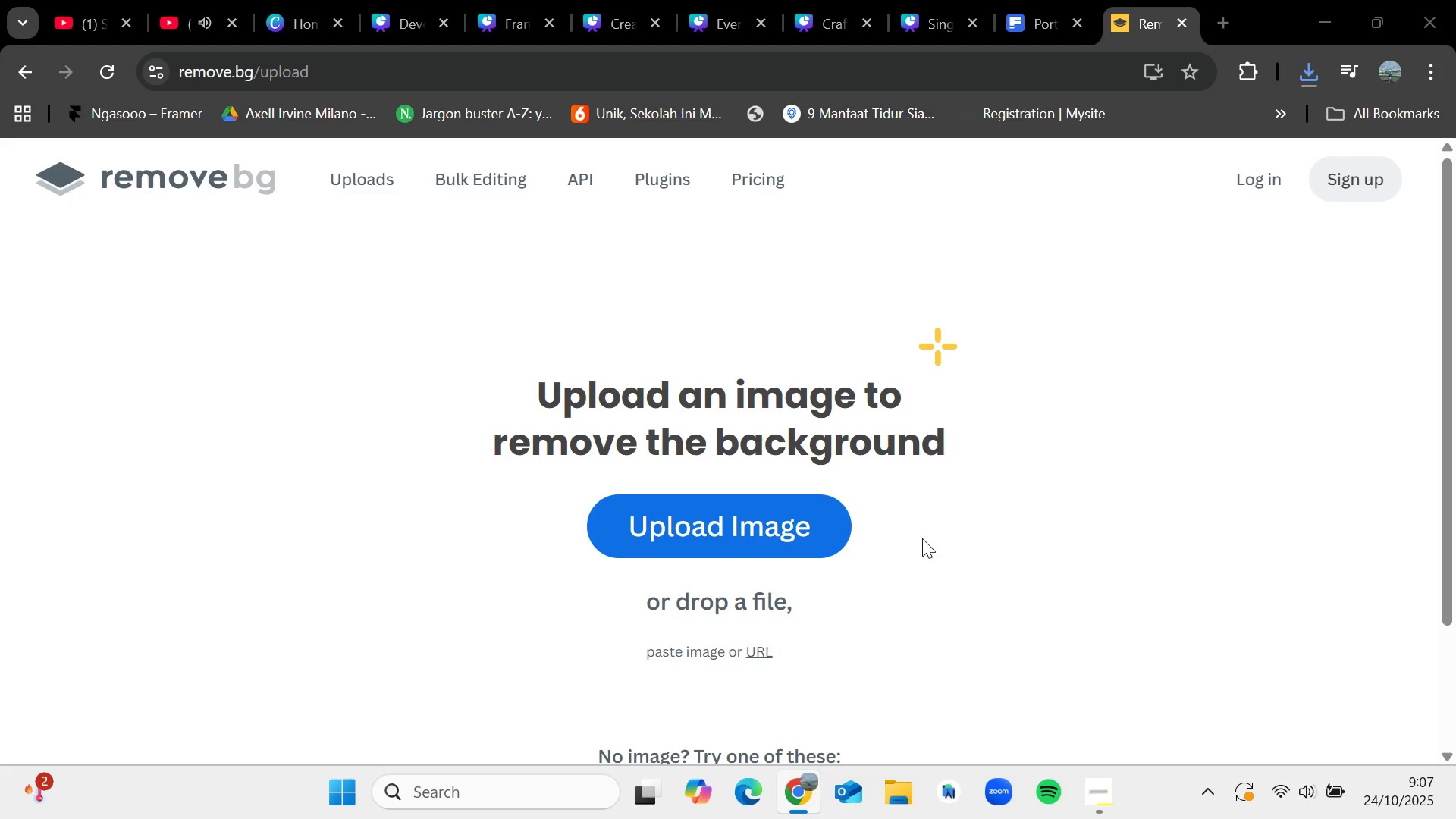 
left_click([766, 519])
 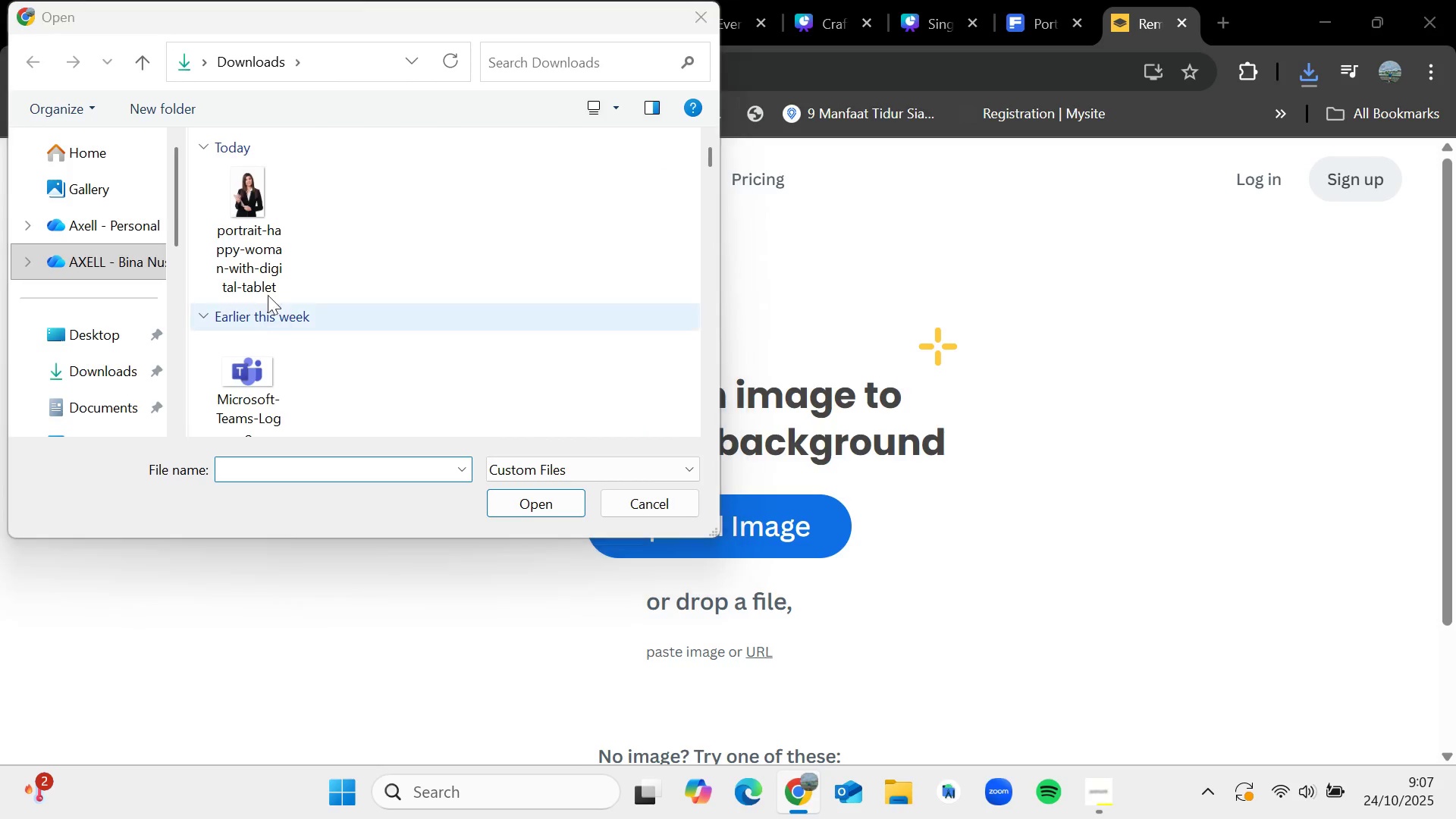 
left_click([253, 206])
 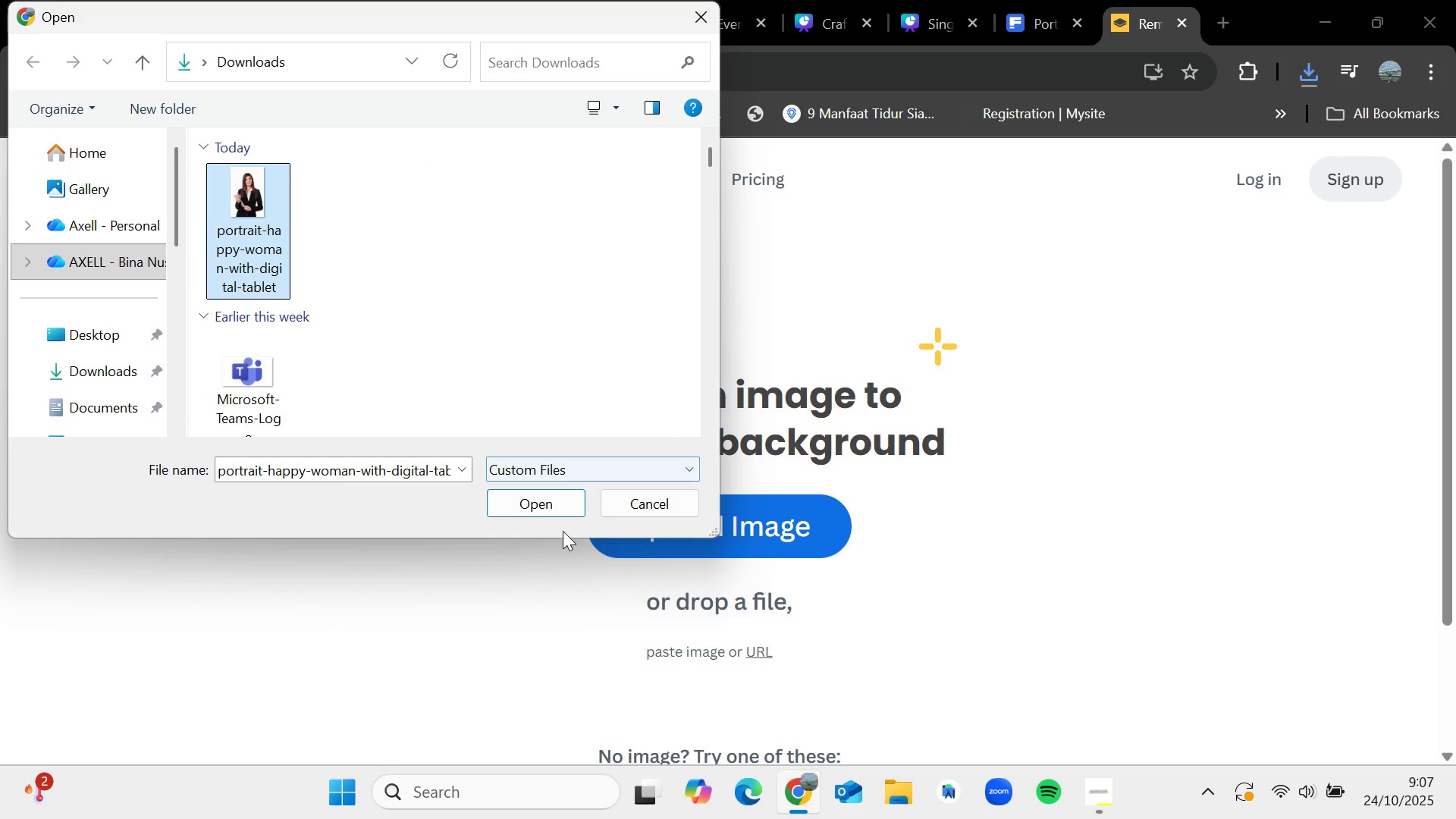 
left_click([555, 509])
 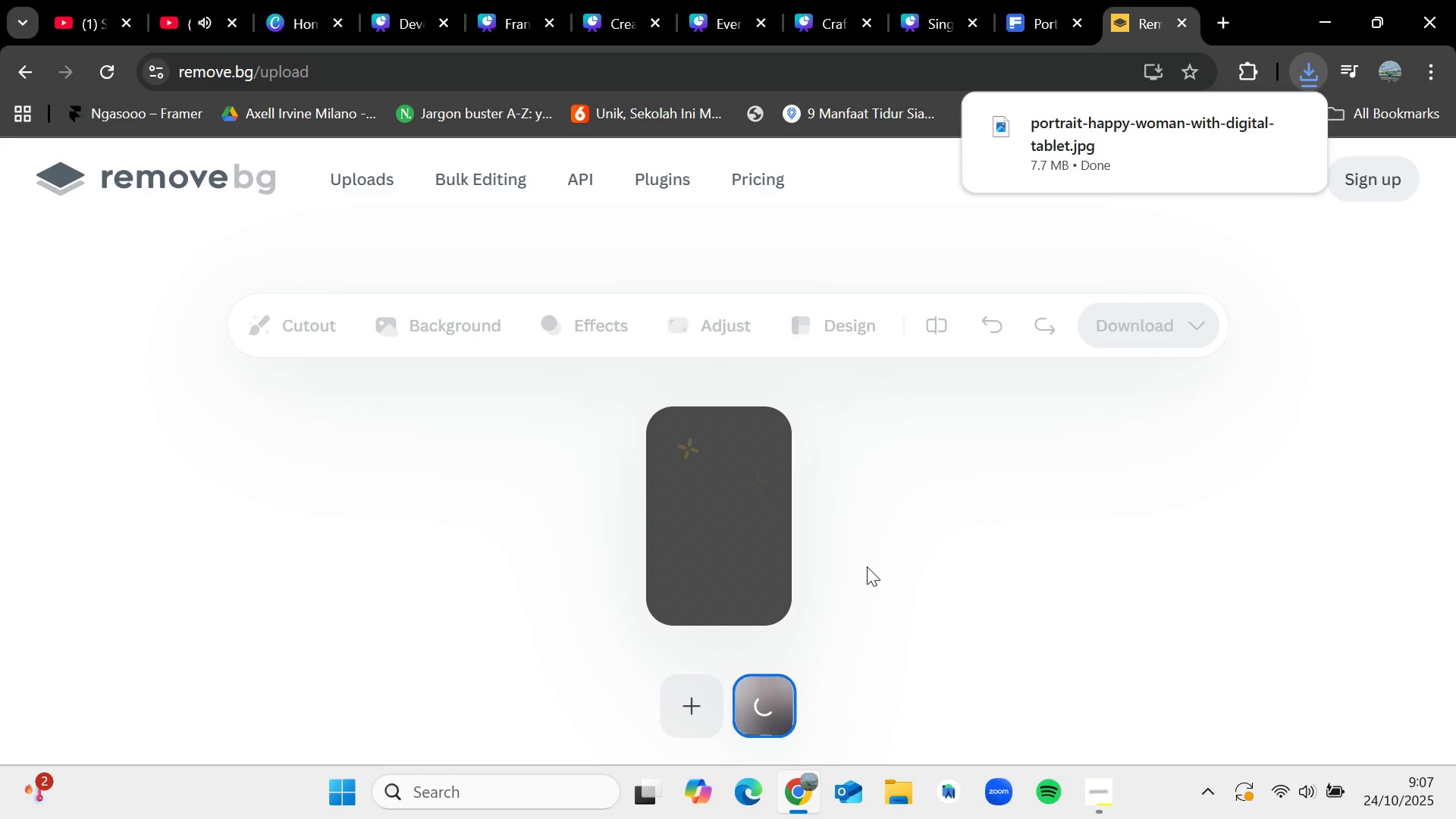 
wait(12.48)
 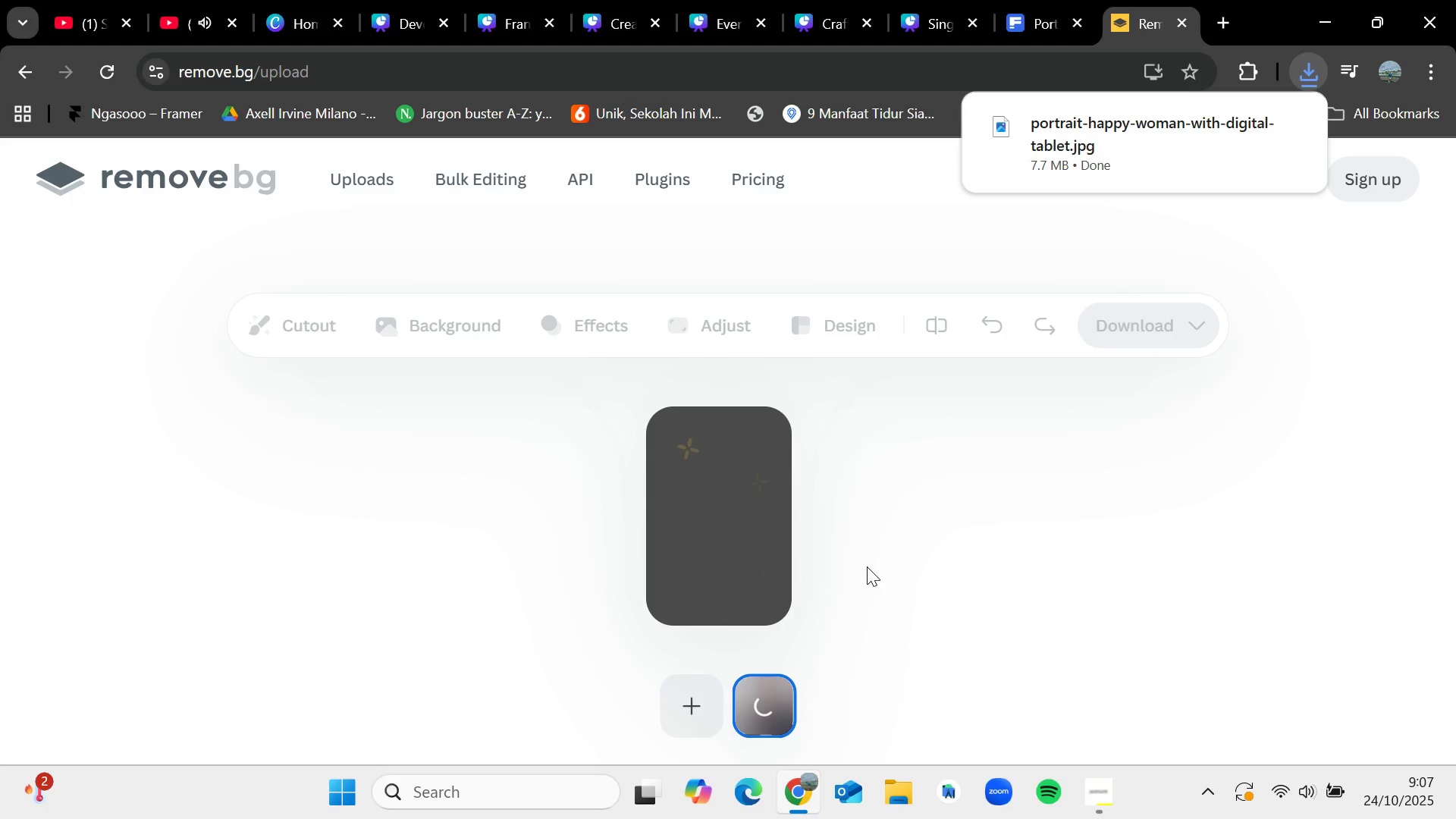 
left_click([1094, 804])